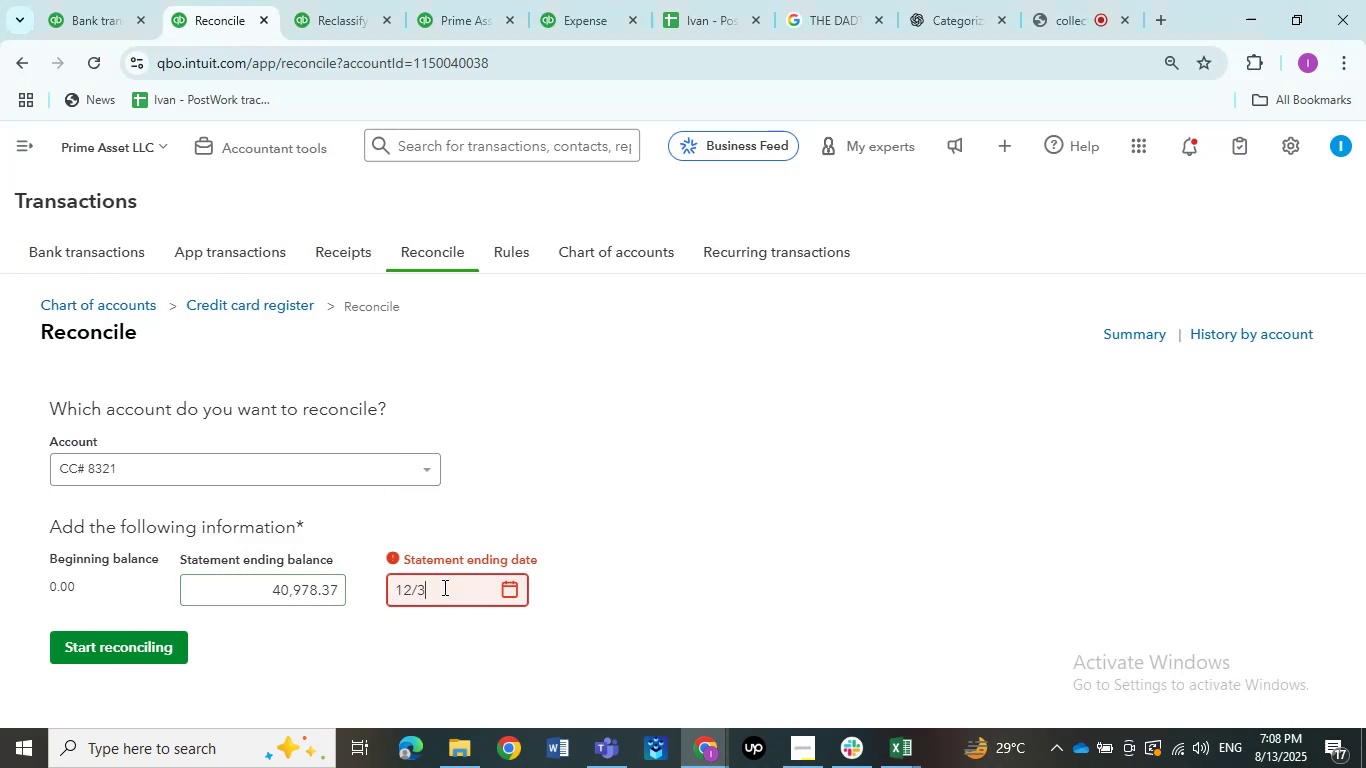 
key(Numpad1)
 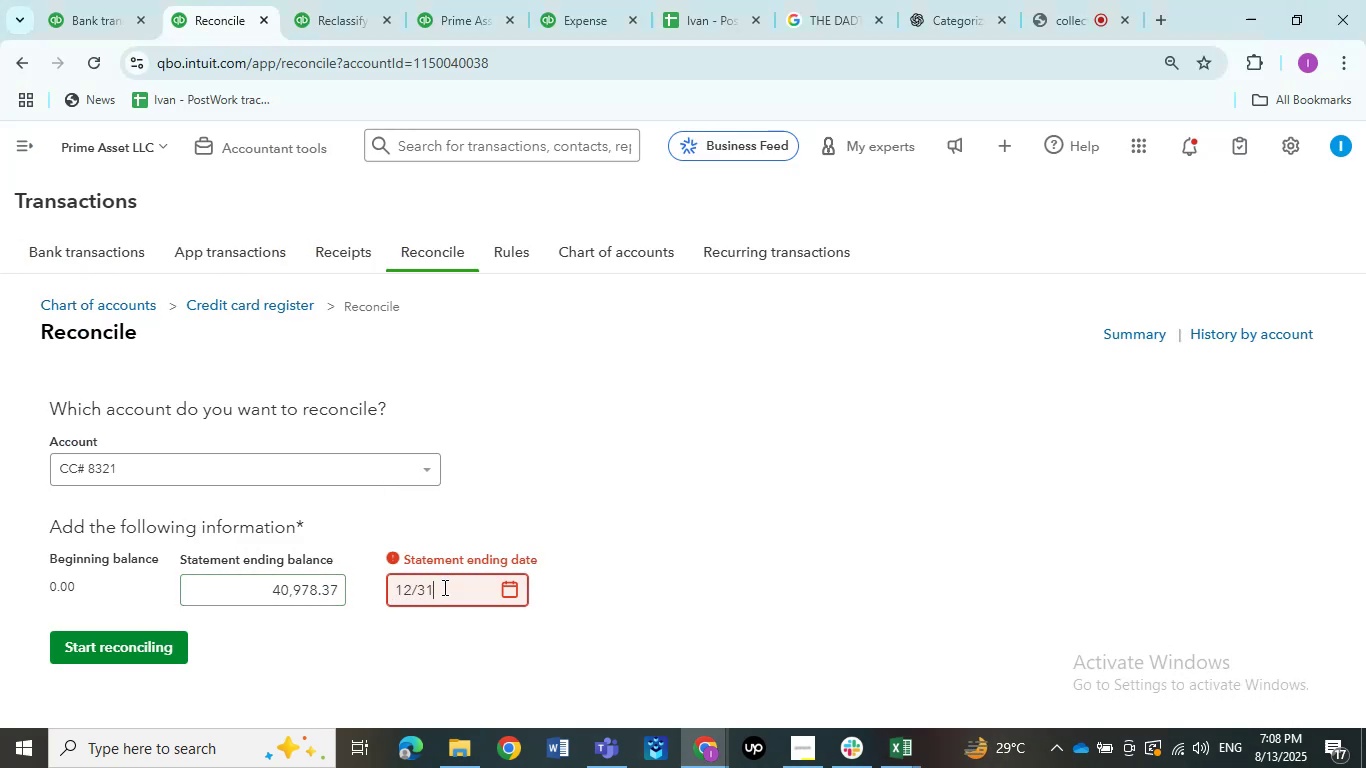 
key(NumpadDivide)
 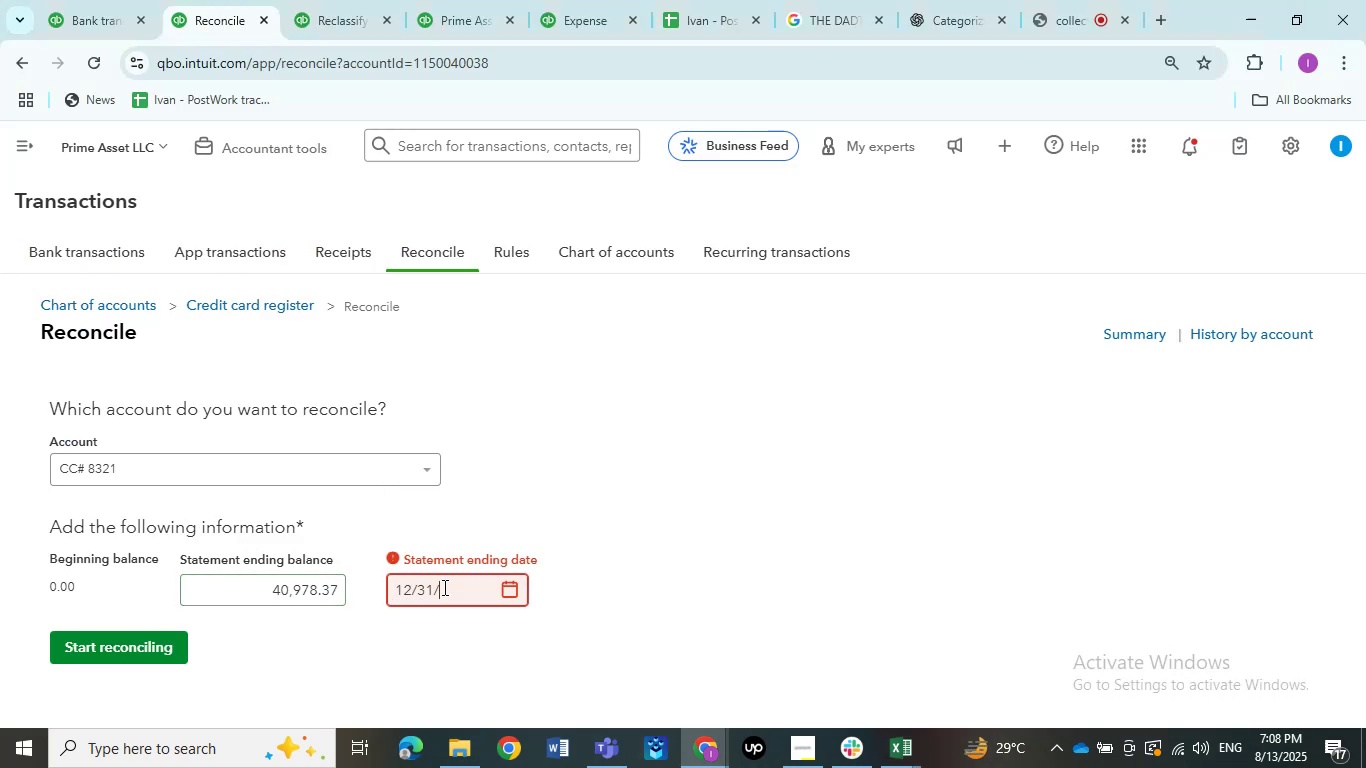 
key(Numpad2)
 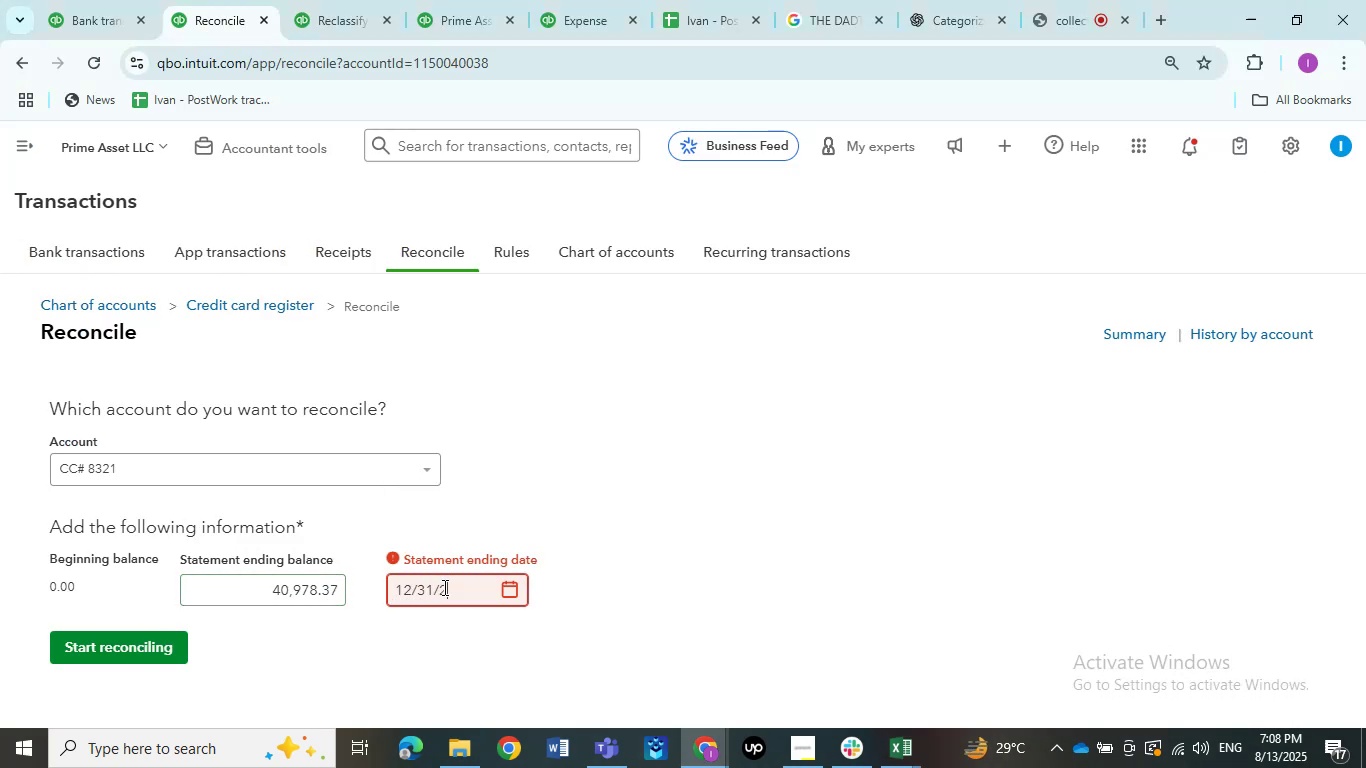 
key(Numpad2)
 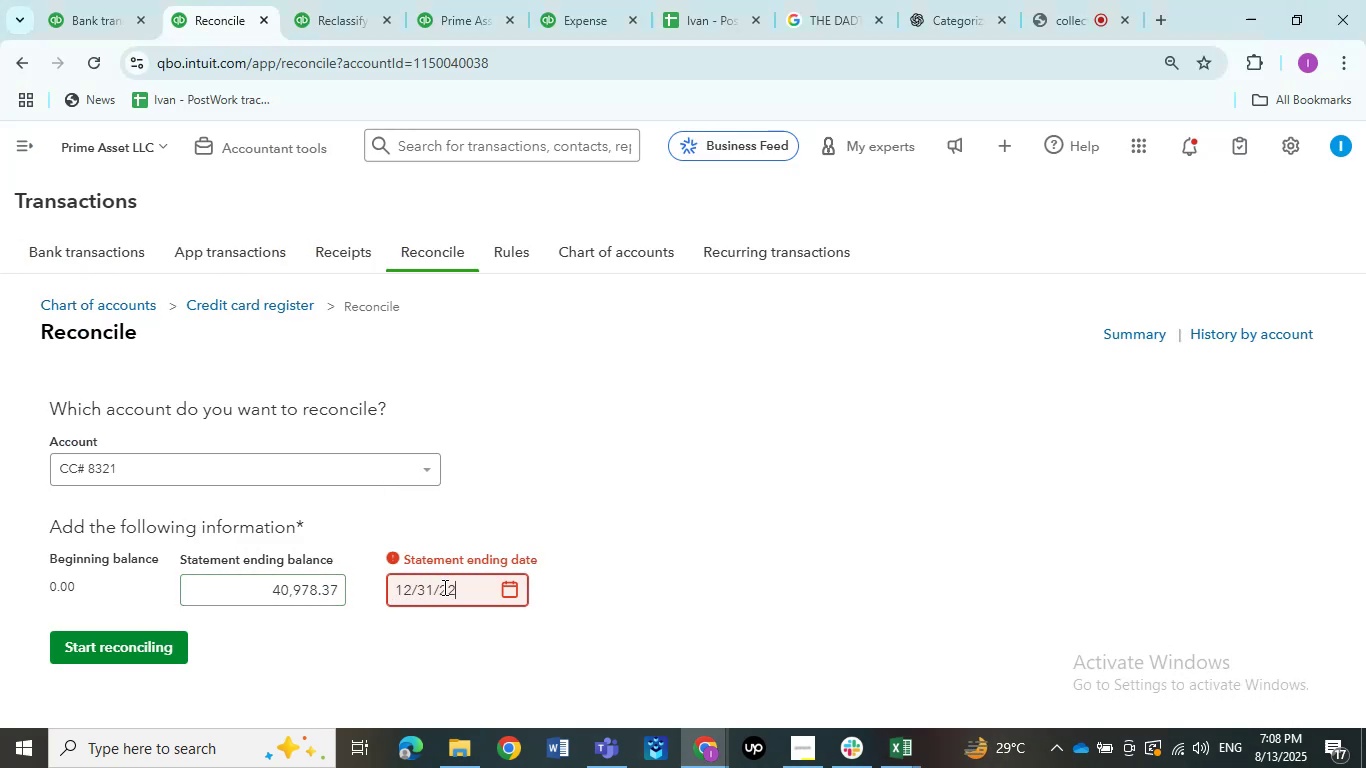 
key(Numpad0)
 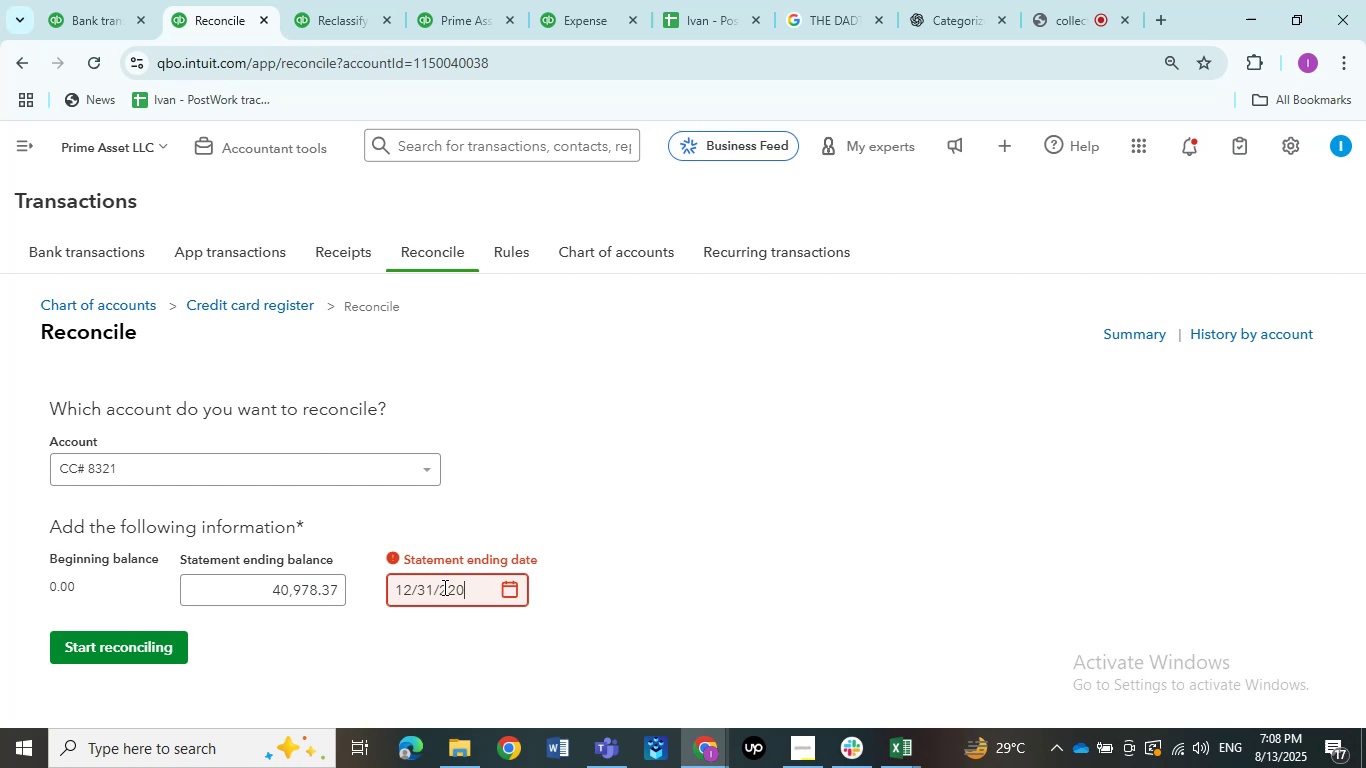 
key(Numpad2)
 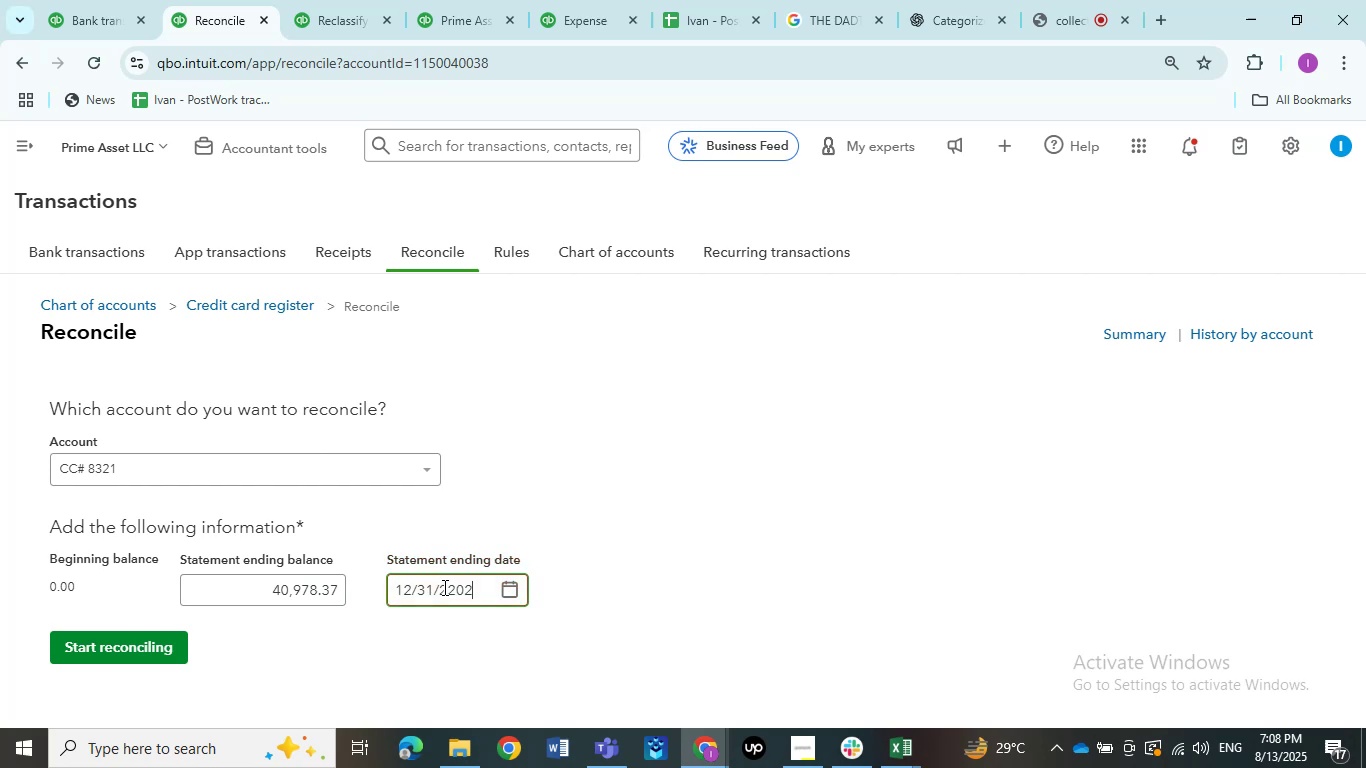 
key(Numpad4)
 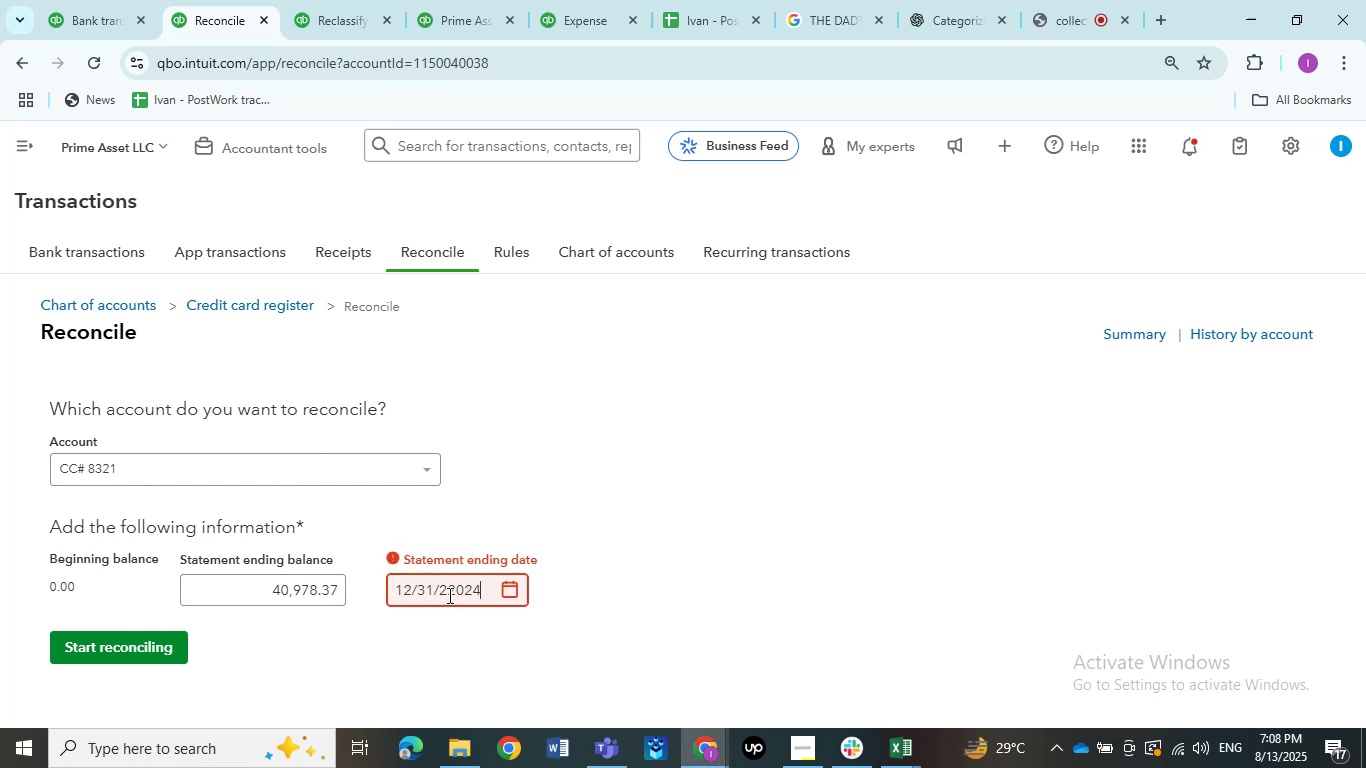 
left_click([452, 590])
 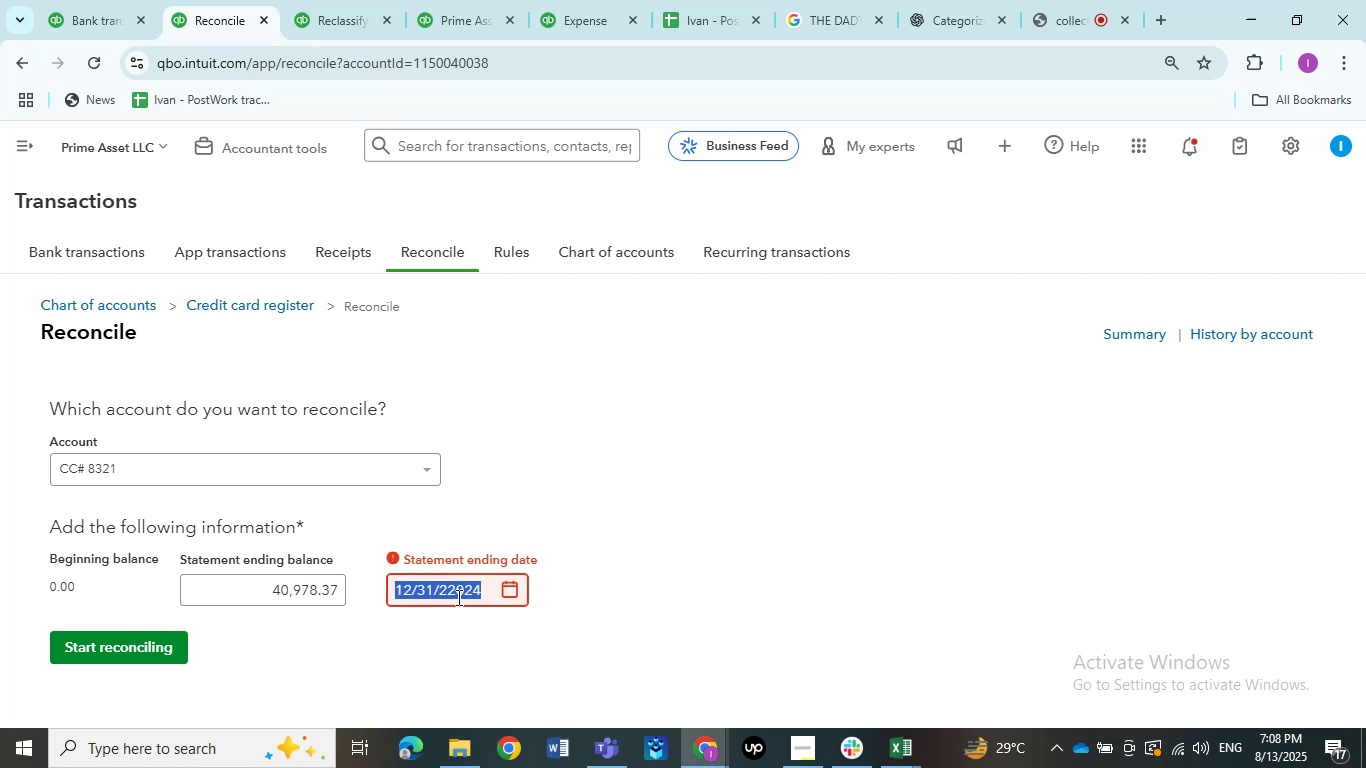 
left_click([452, 586])
 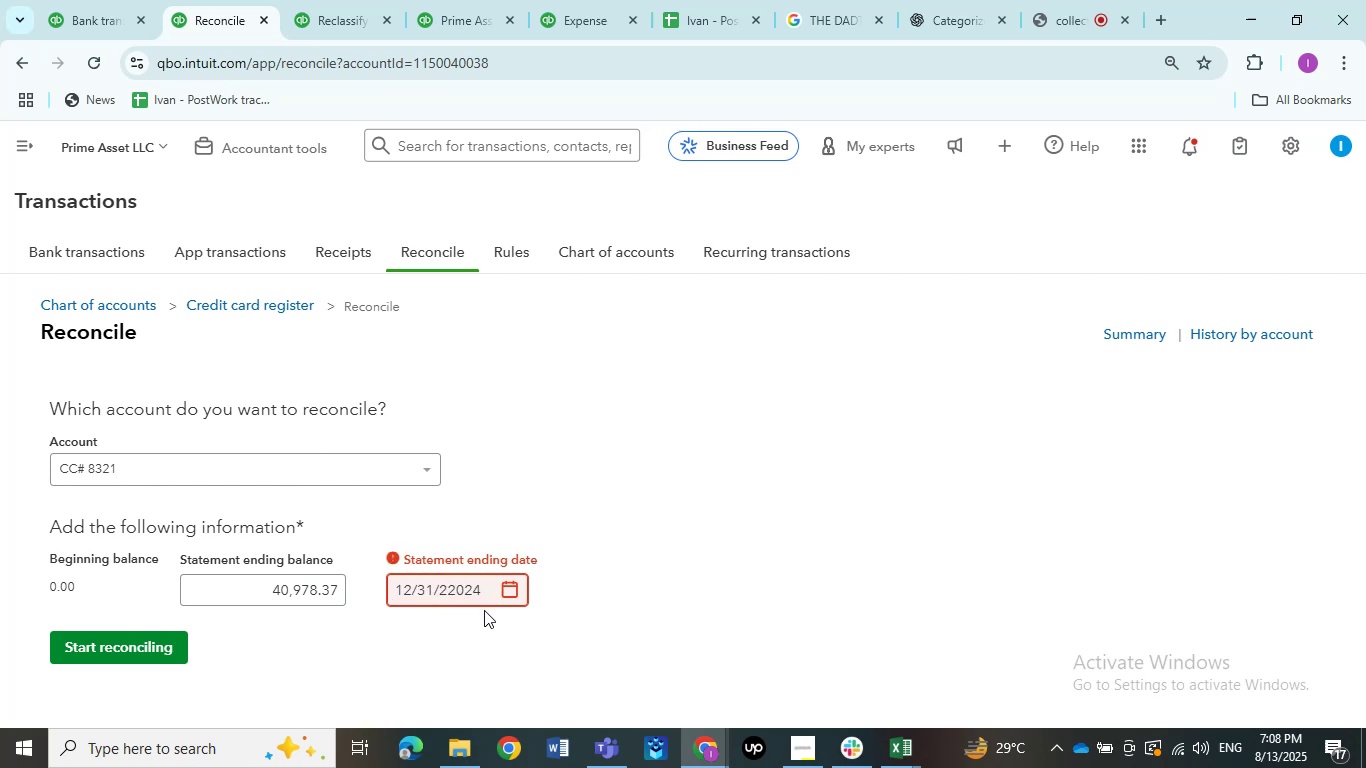 
key(Backspace)
 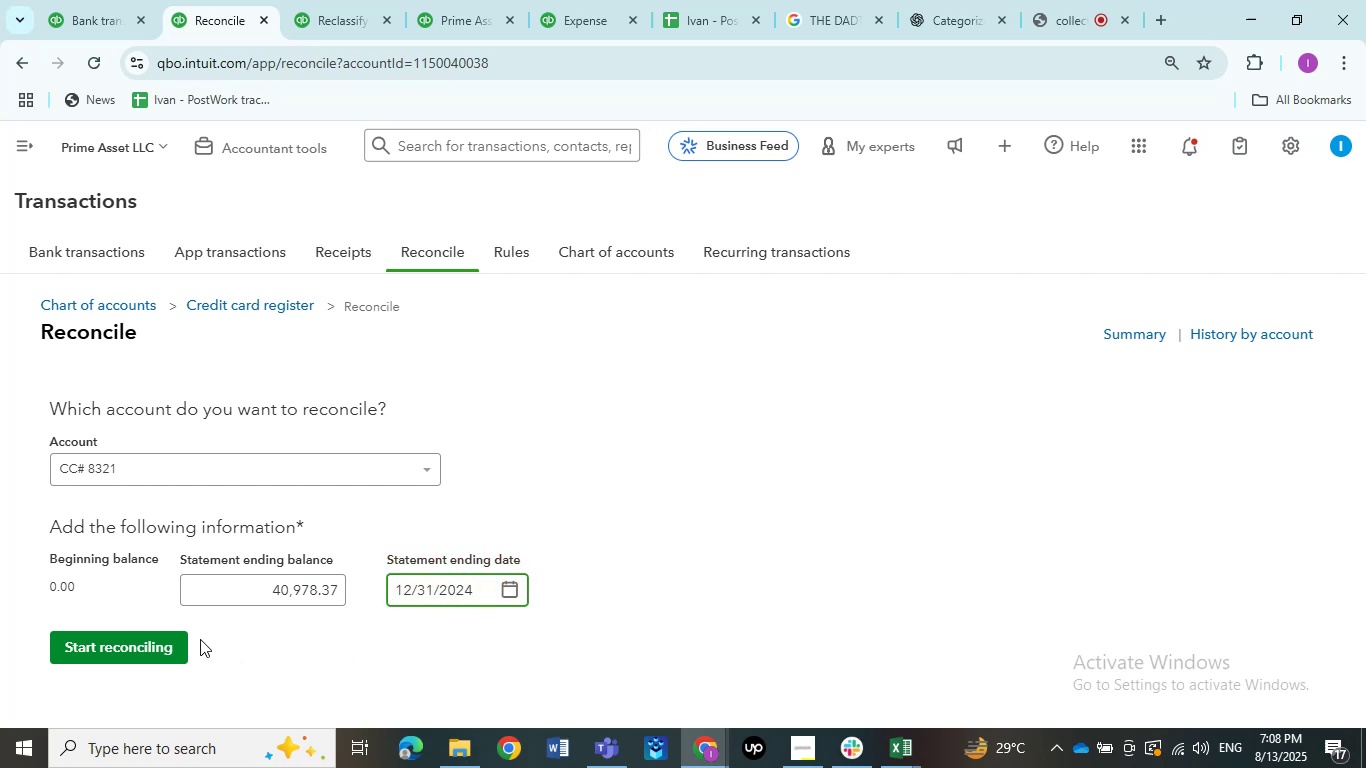 
left_click([185, 641])
 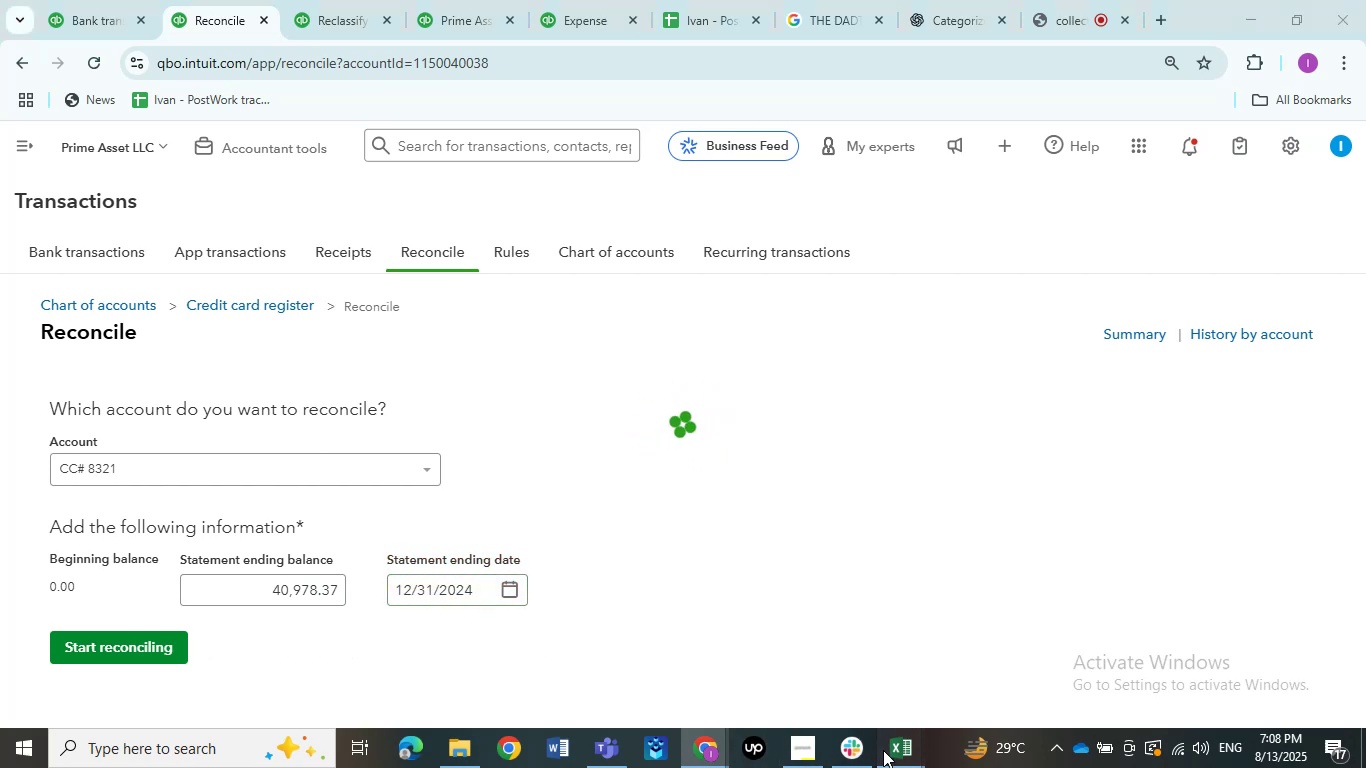 
double_click([740, 678])
 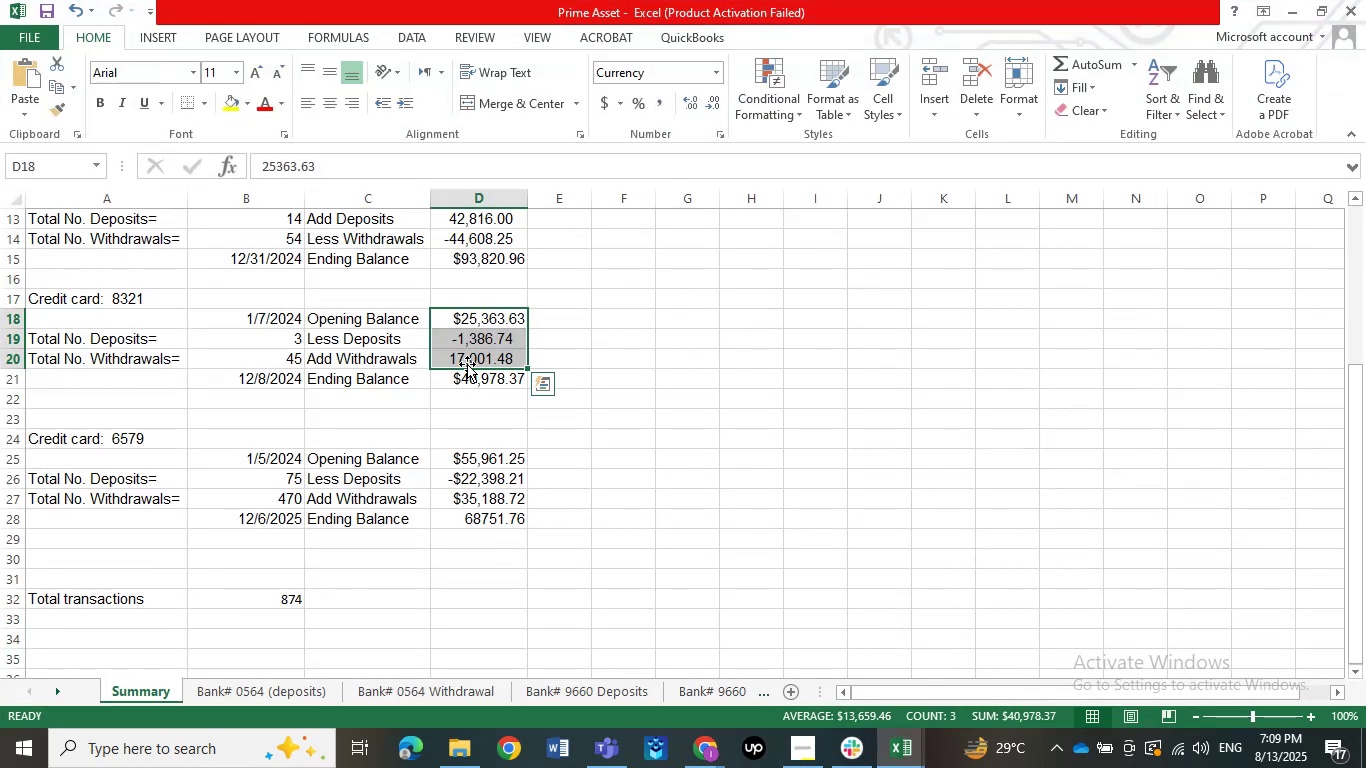 
left_click([452, 357])
 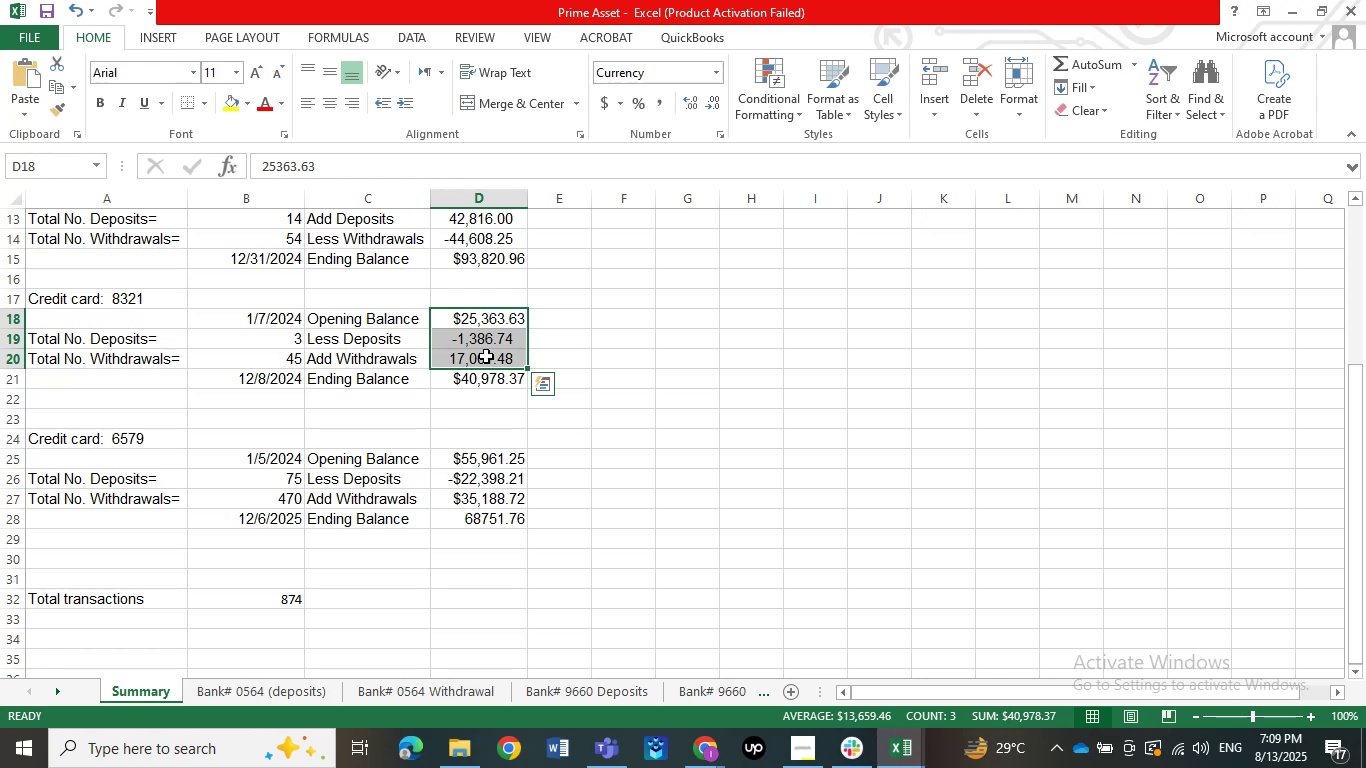 
wait(17.46)
 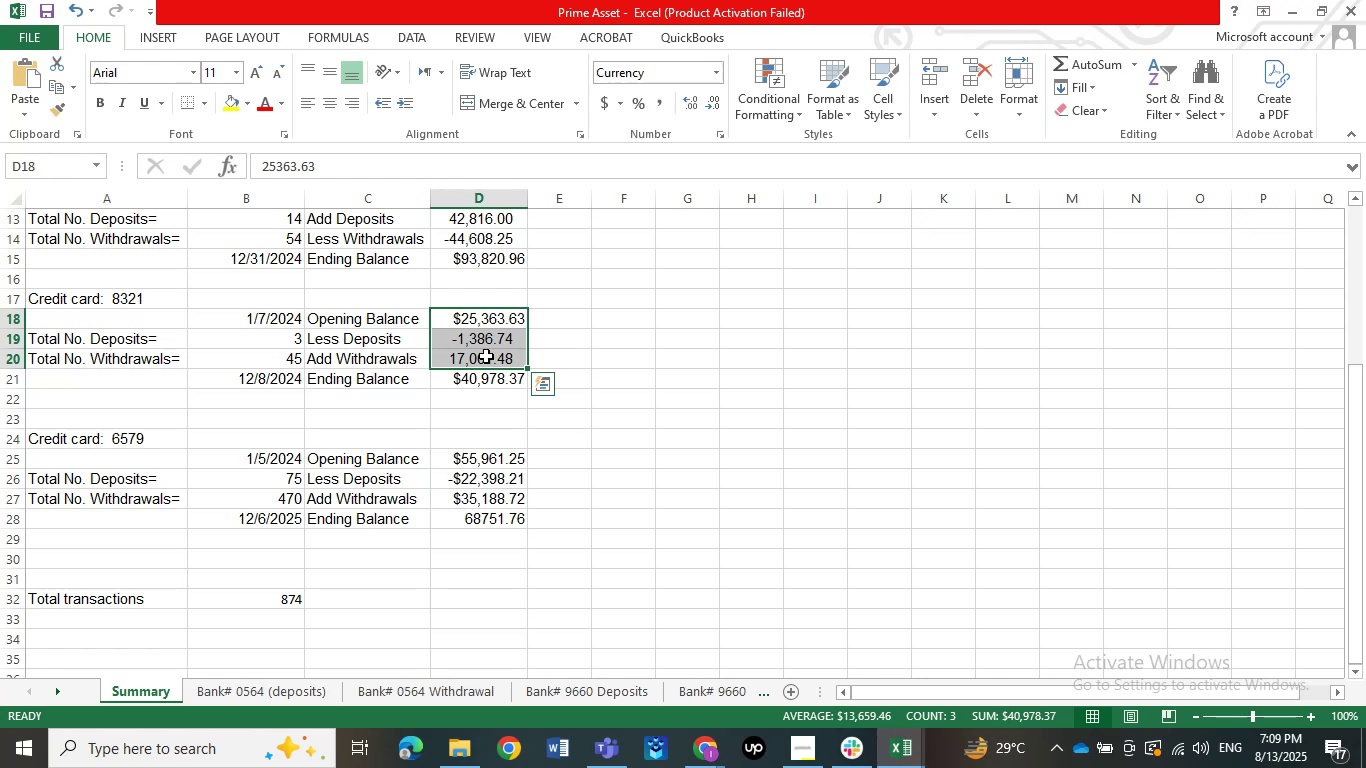 
left_click([1301, 12])
 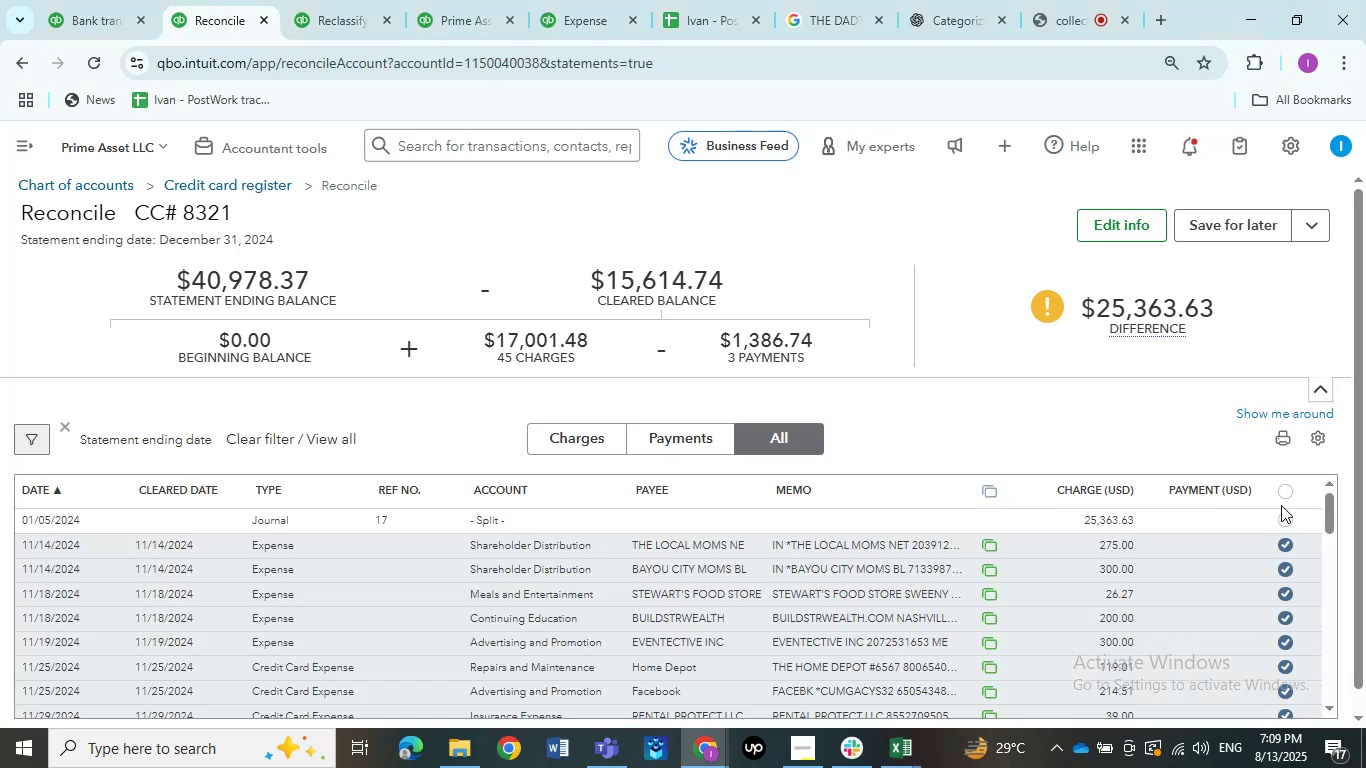 
left_click([1286, 519])
 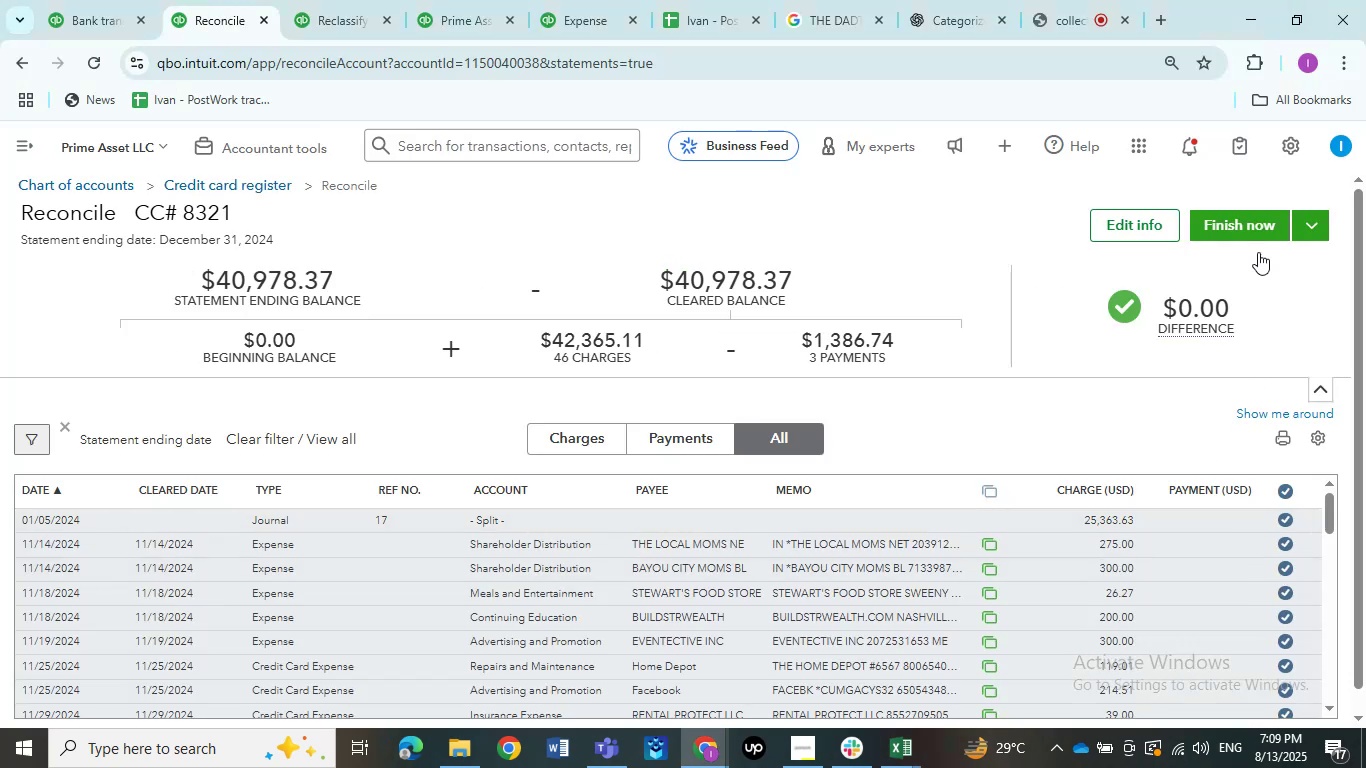 
left_click([1249, 227])
 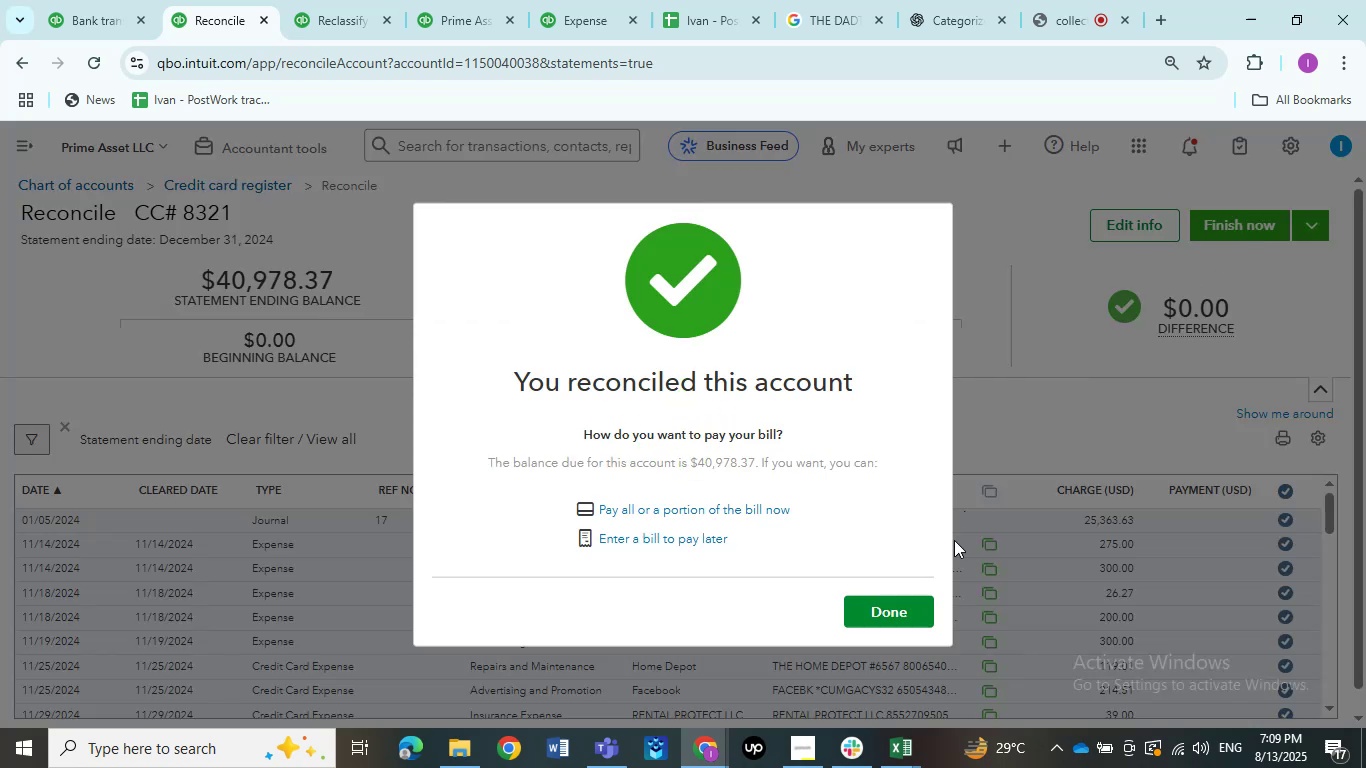 
left_click([892, 620])
 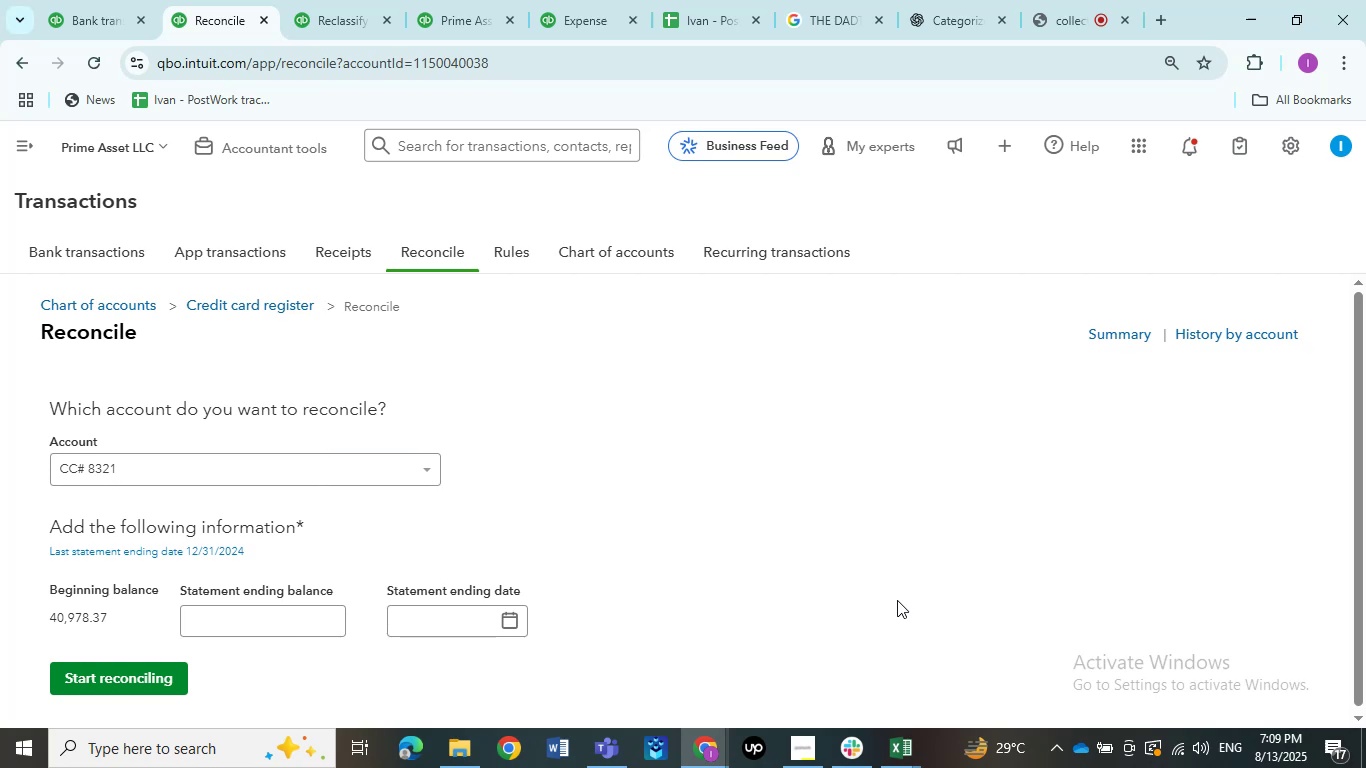 
wait(17.77)
 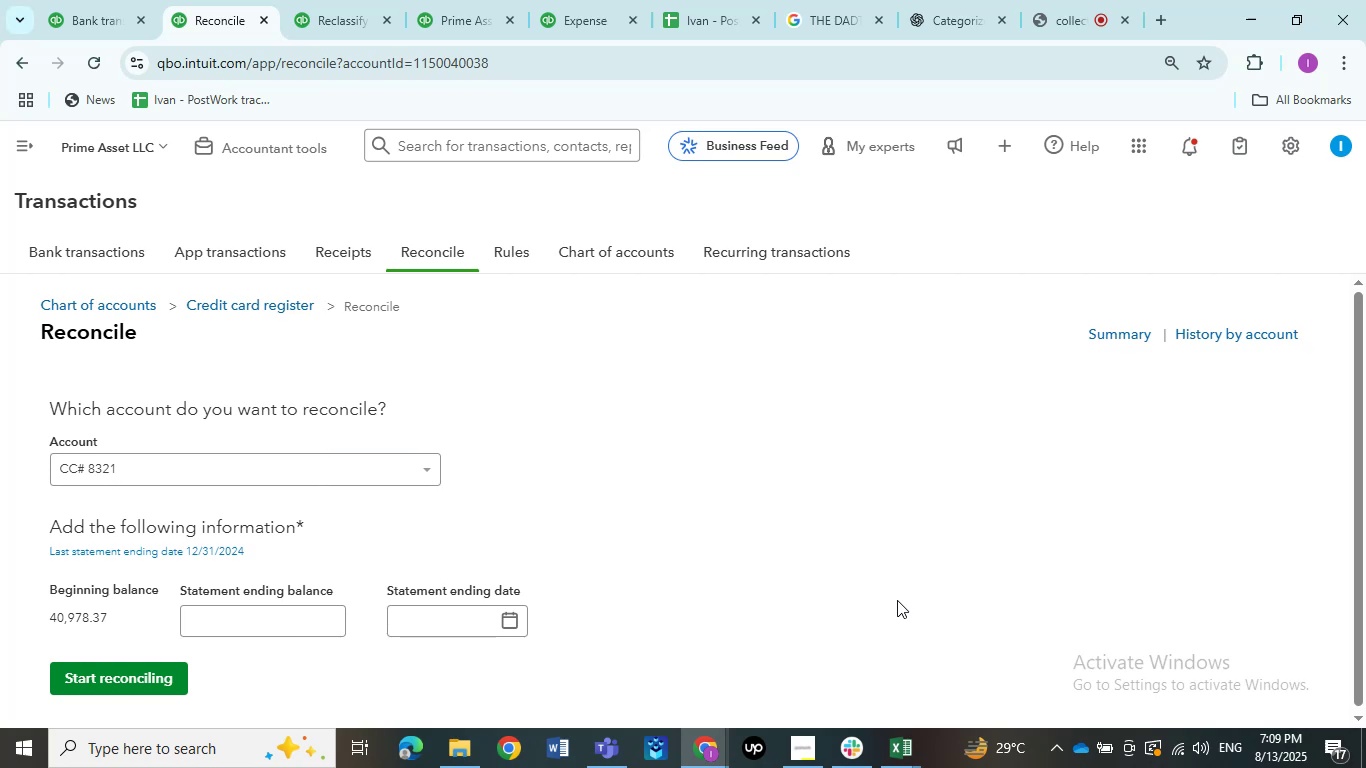 
scroll: coordinate [133, 190], scroll_direction: up, amount: 19.0
 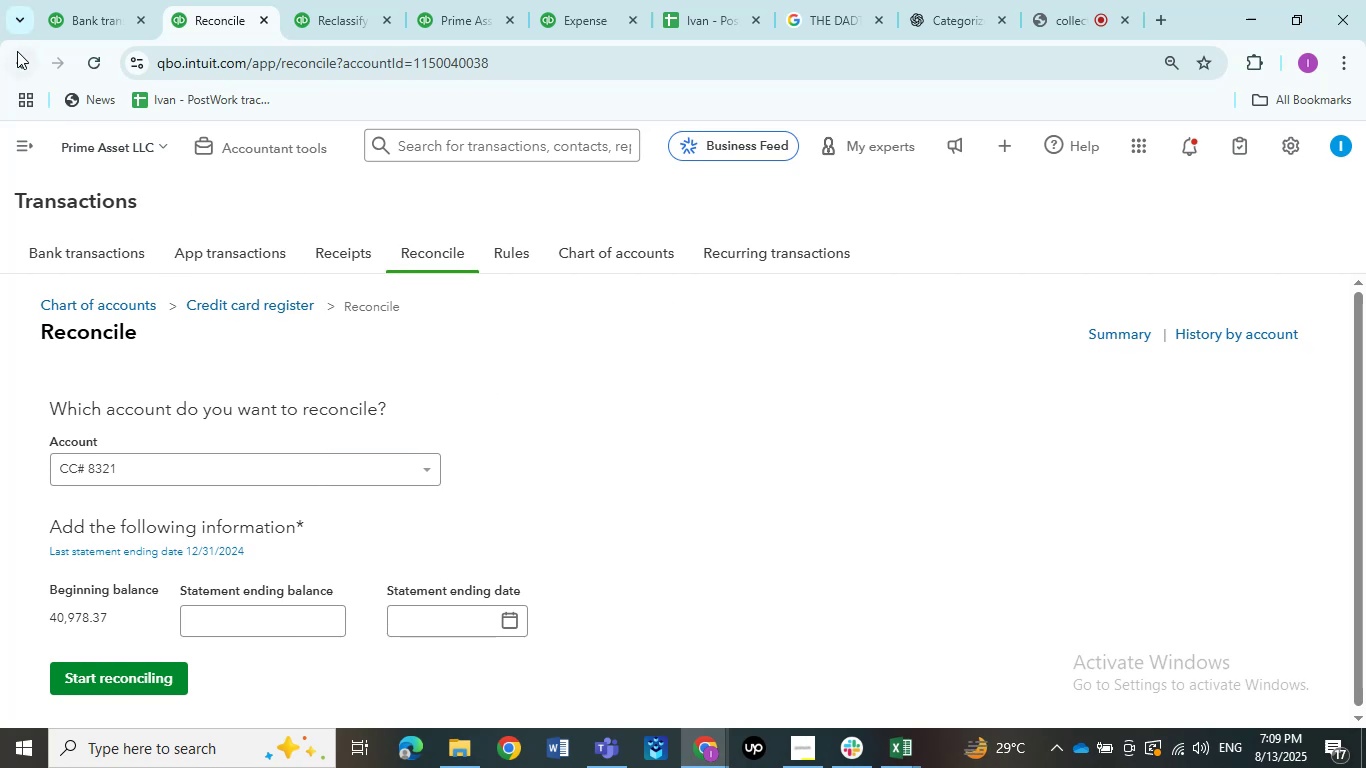 
left_click([17, 51])
 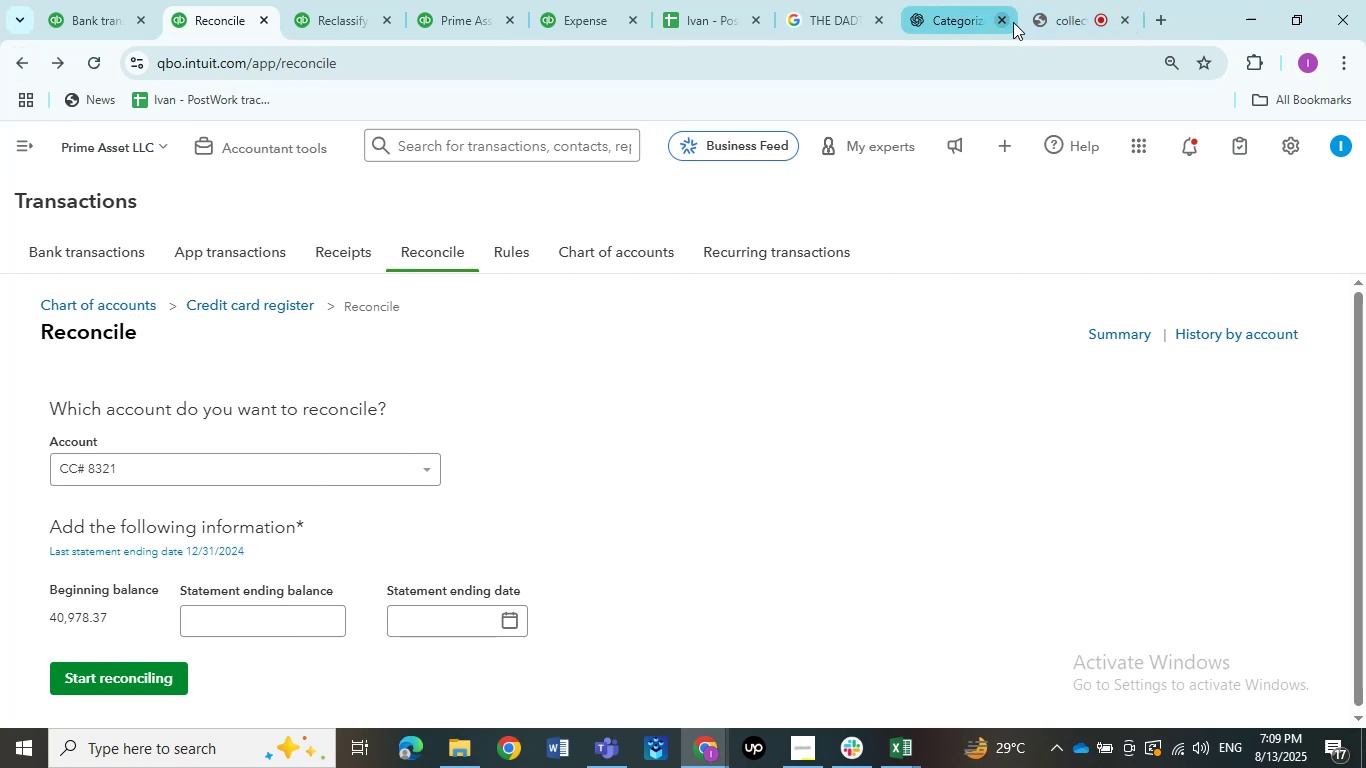 
left_click([1061, 18])
 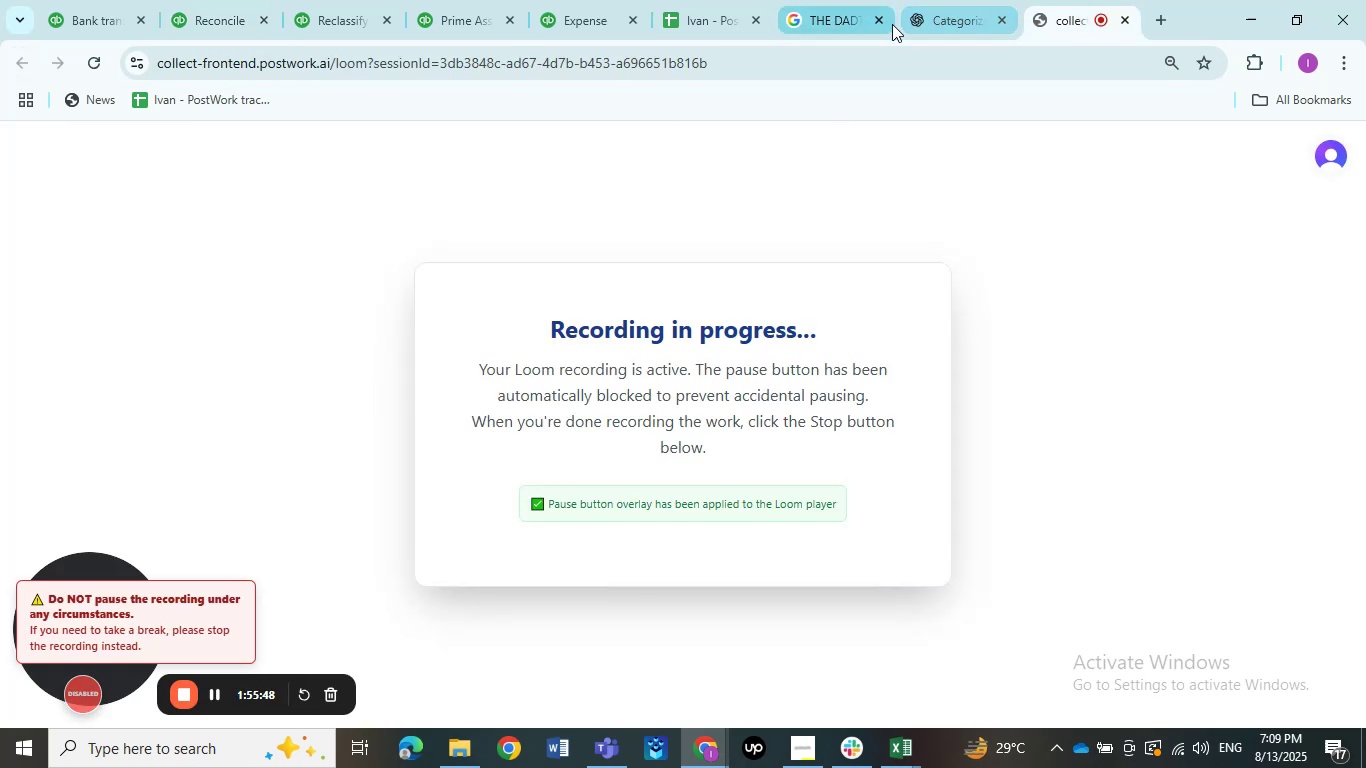 
left_click([698, 20])
 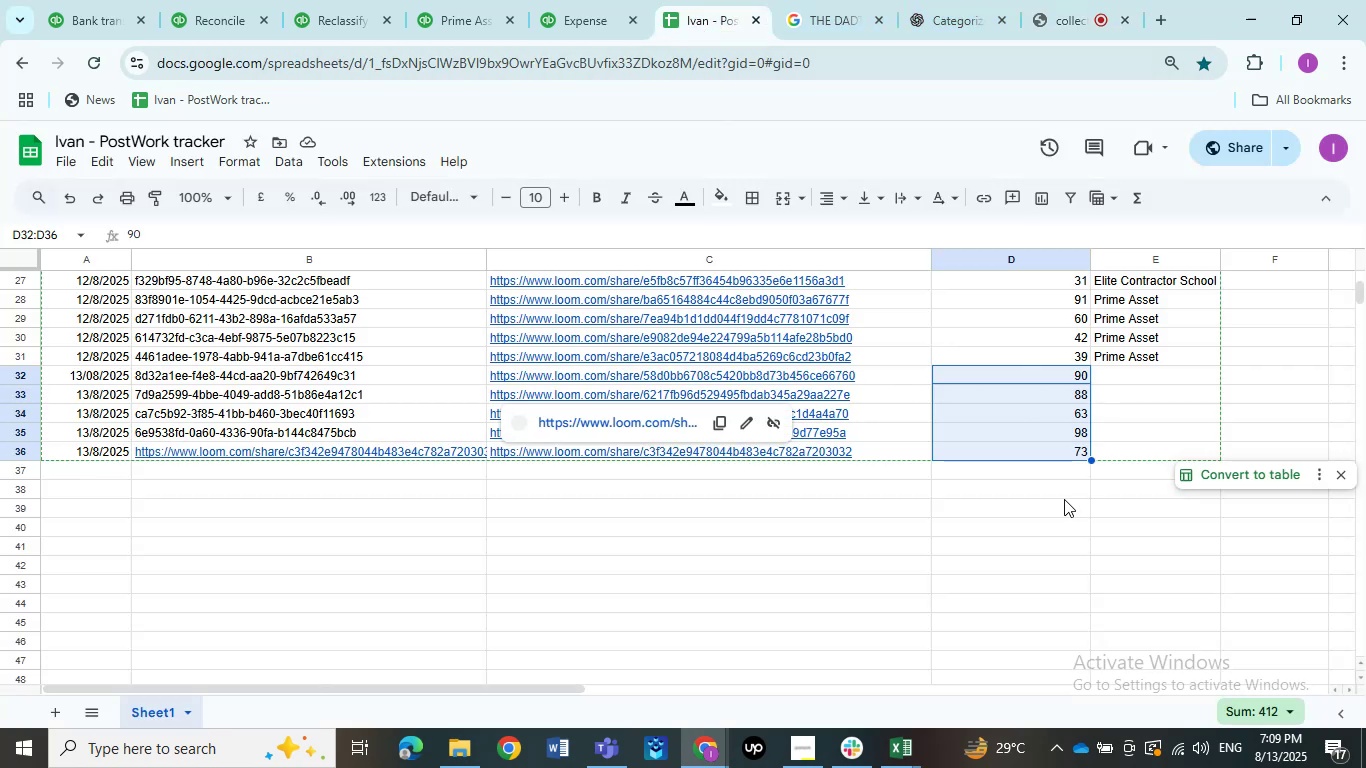 
left_click([1059, 501])
 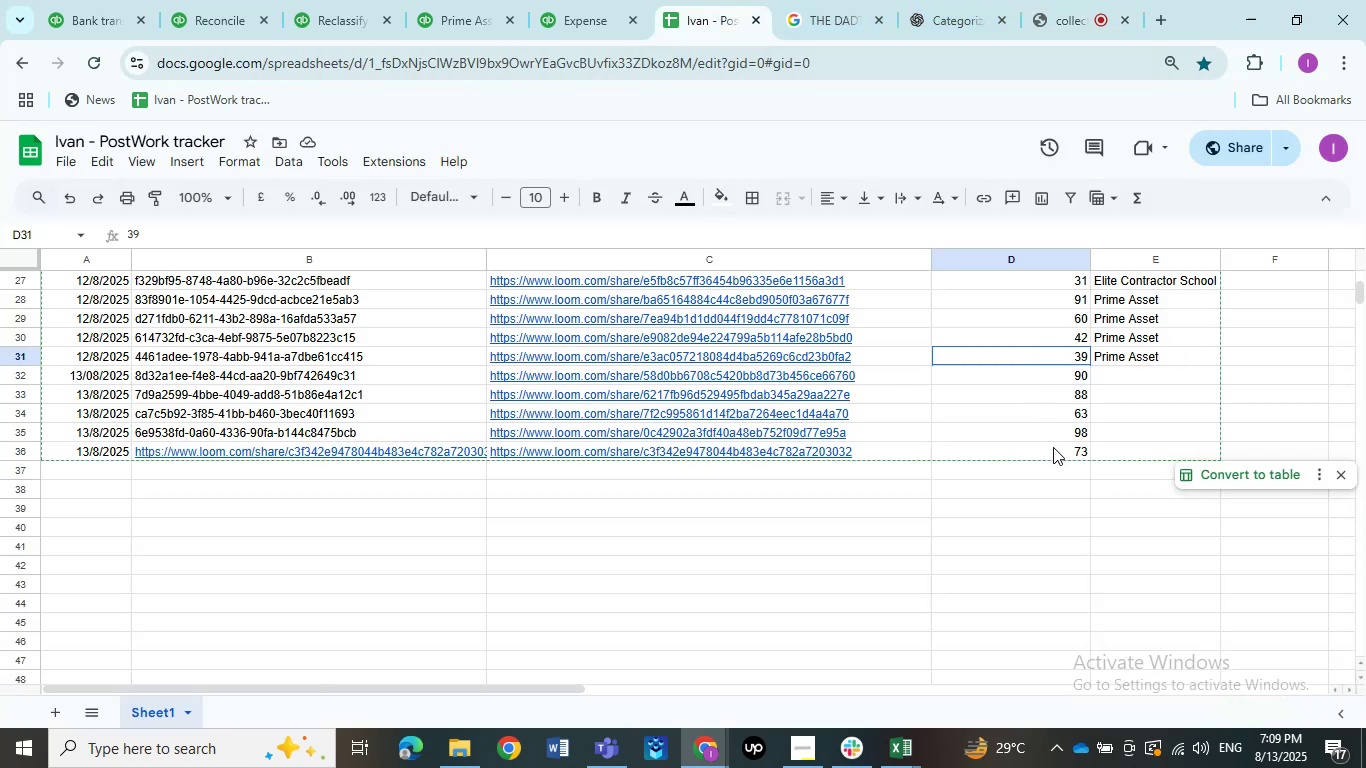 
left_click([1053, 448])
 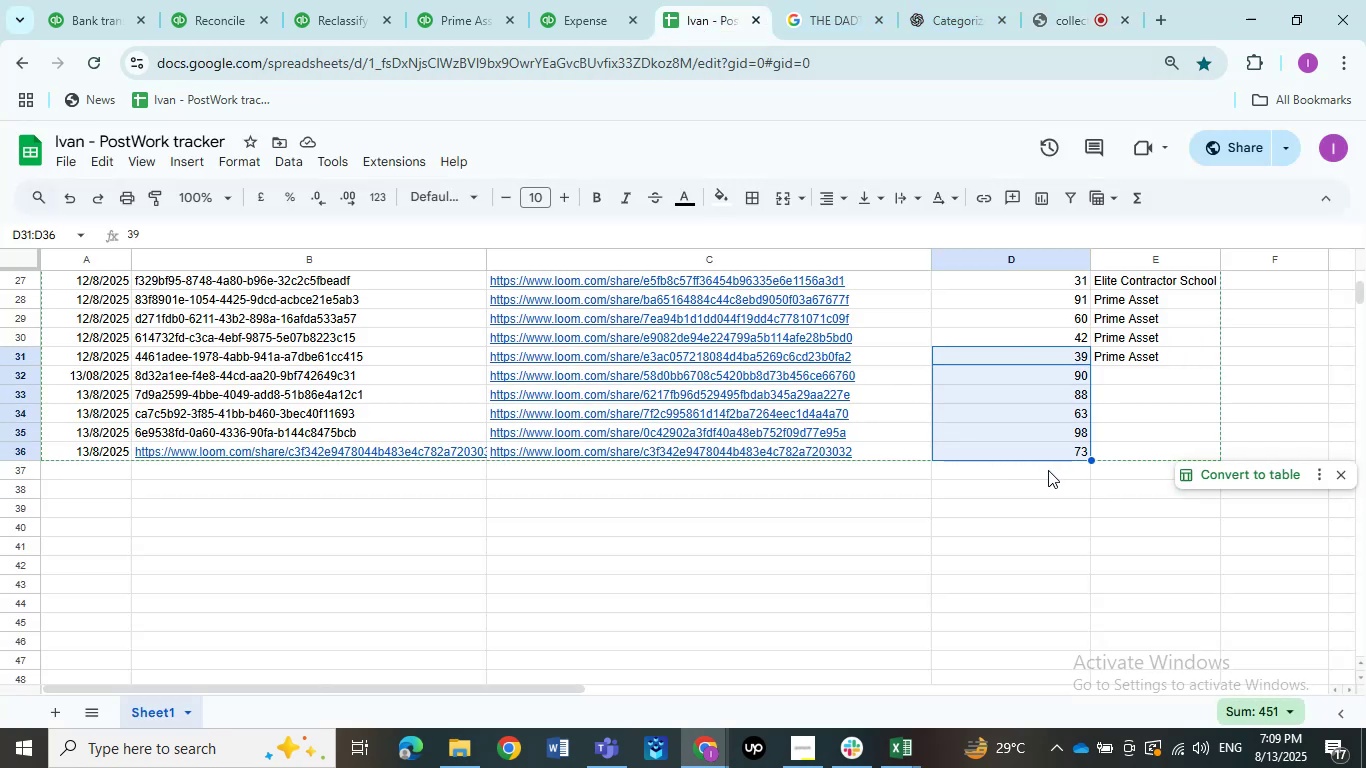 
double_click([1048, 470])
 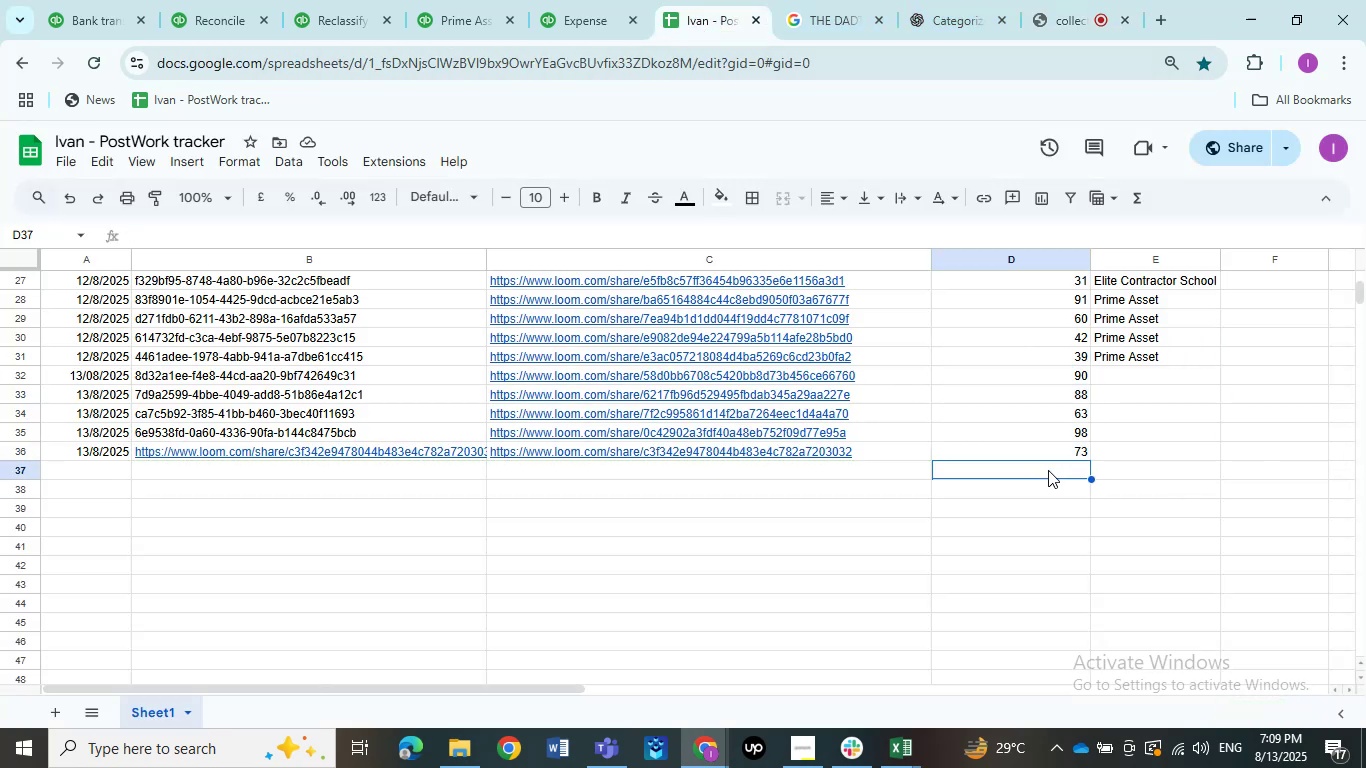 
key(Numpad1)
 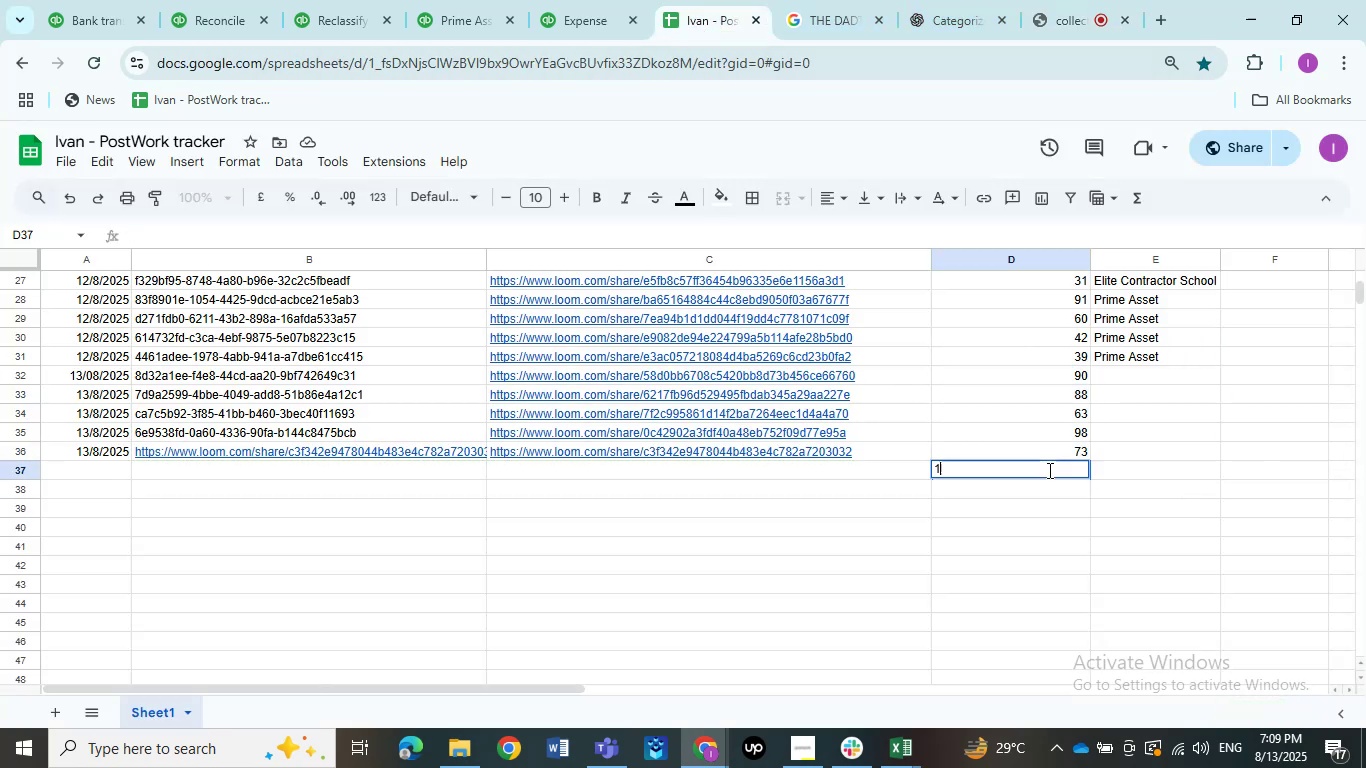 
key(Numpad2)
 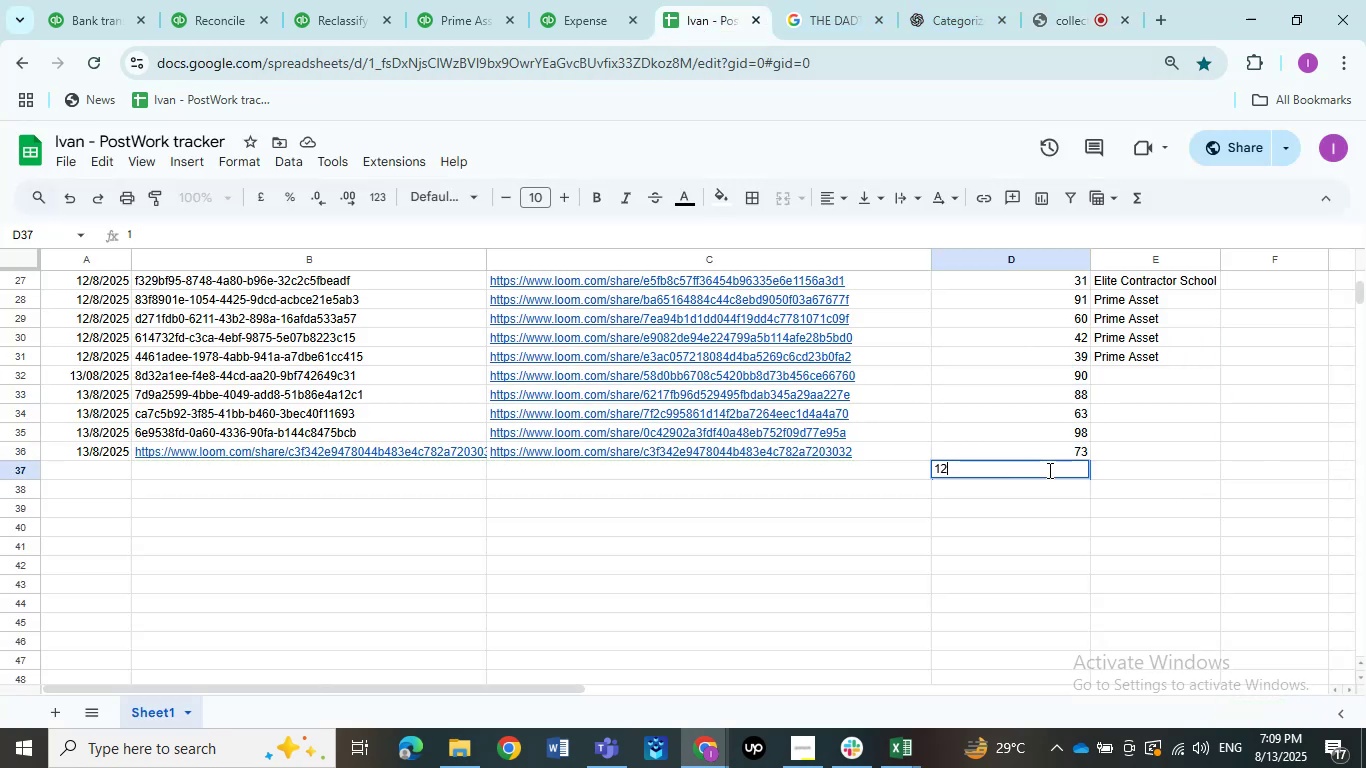 
key(Numpad0)
 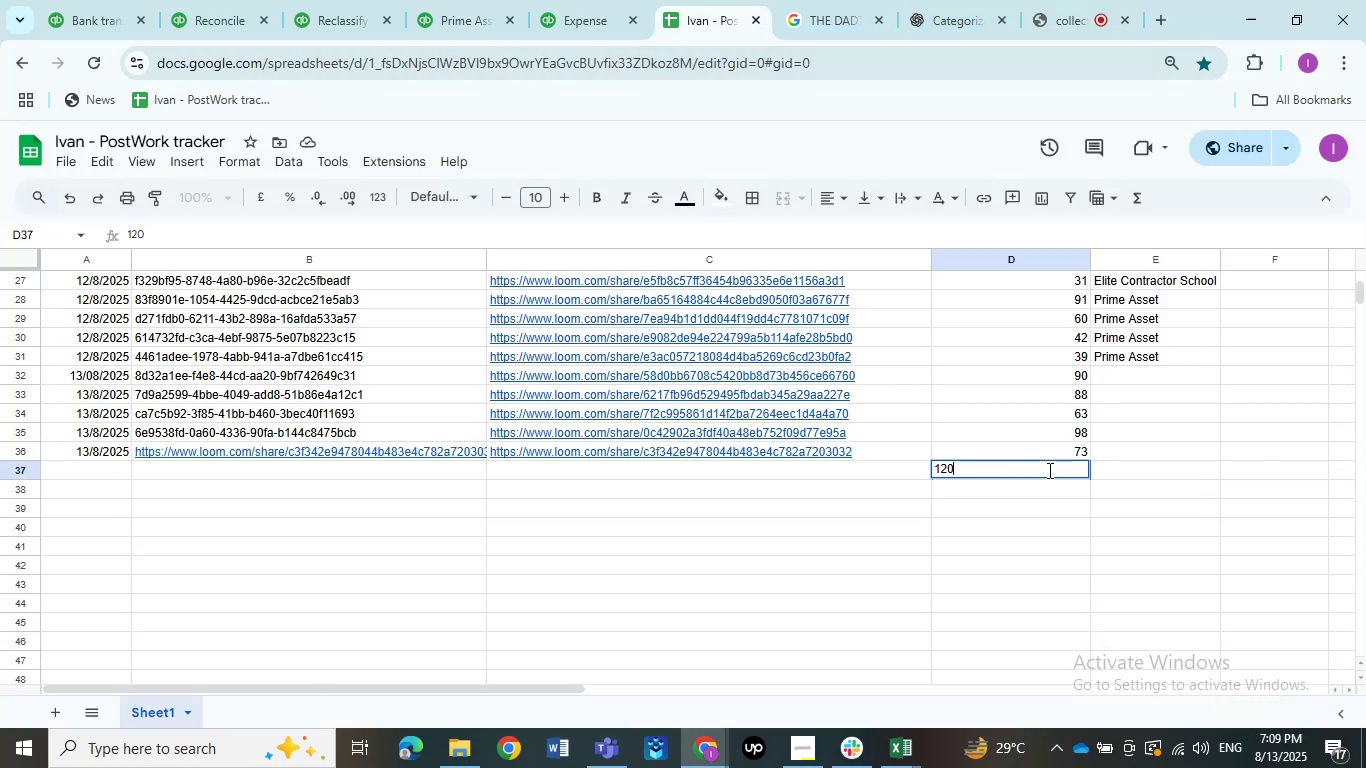 
key(NumpadEnter)
 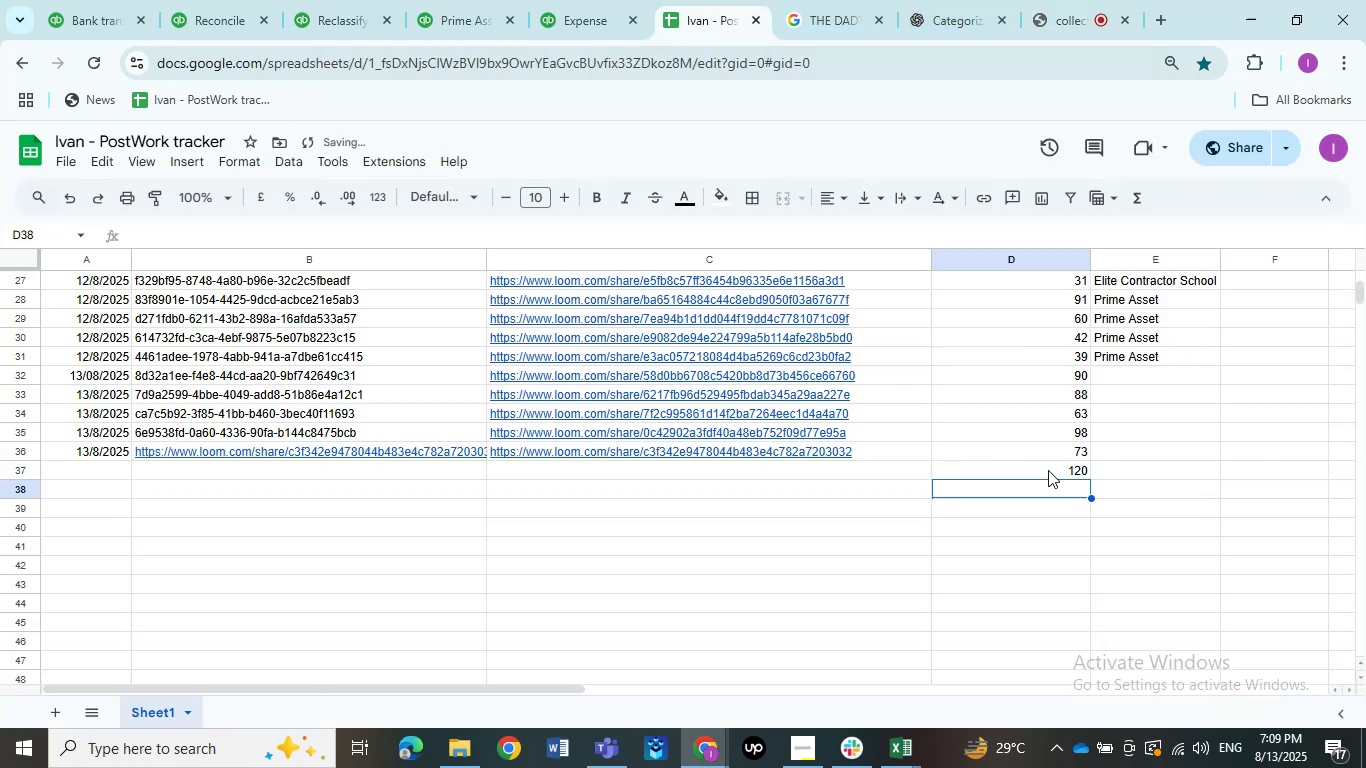 
key(ArrowUp)
 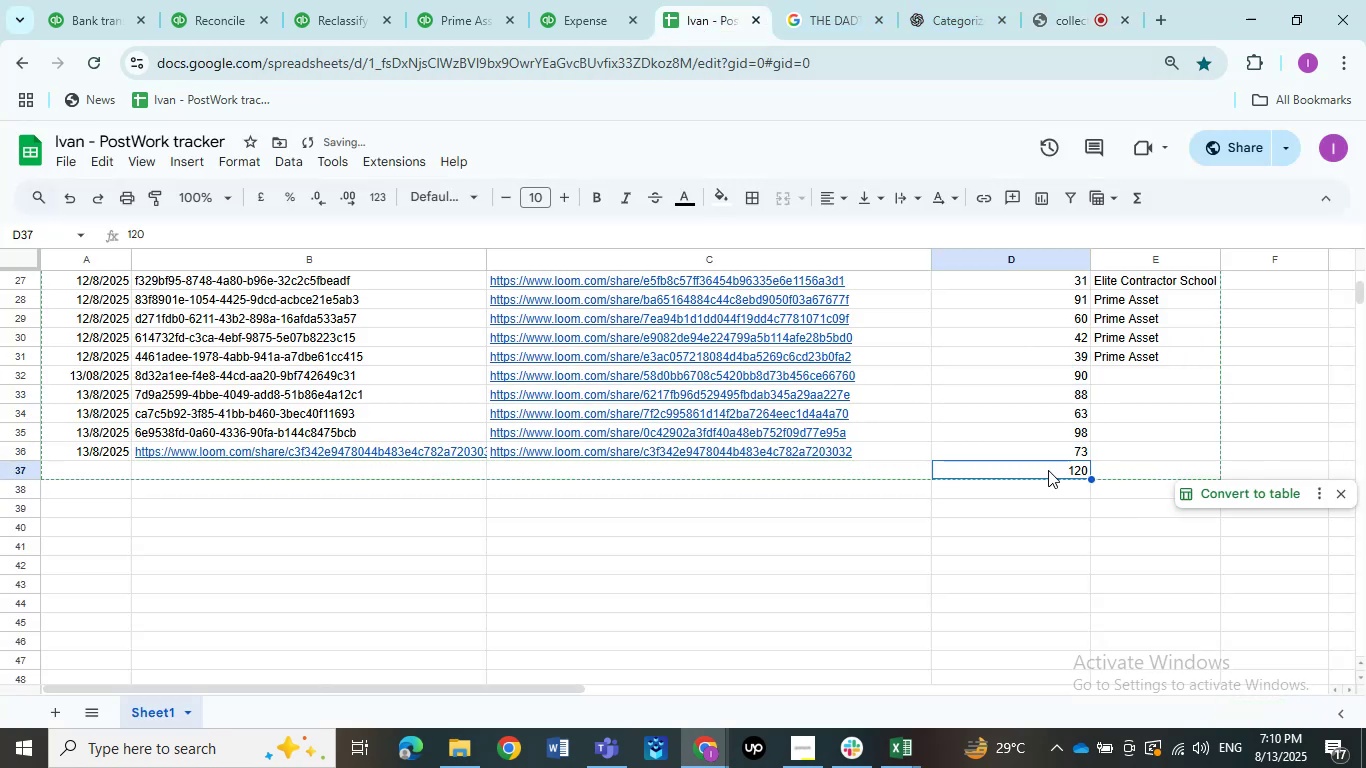 
key(ArrowLeft)
 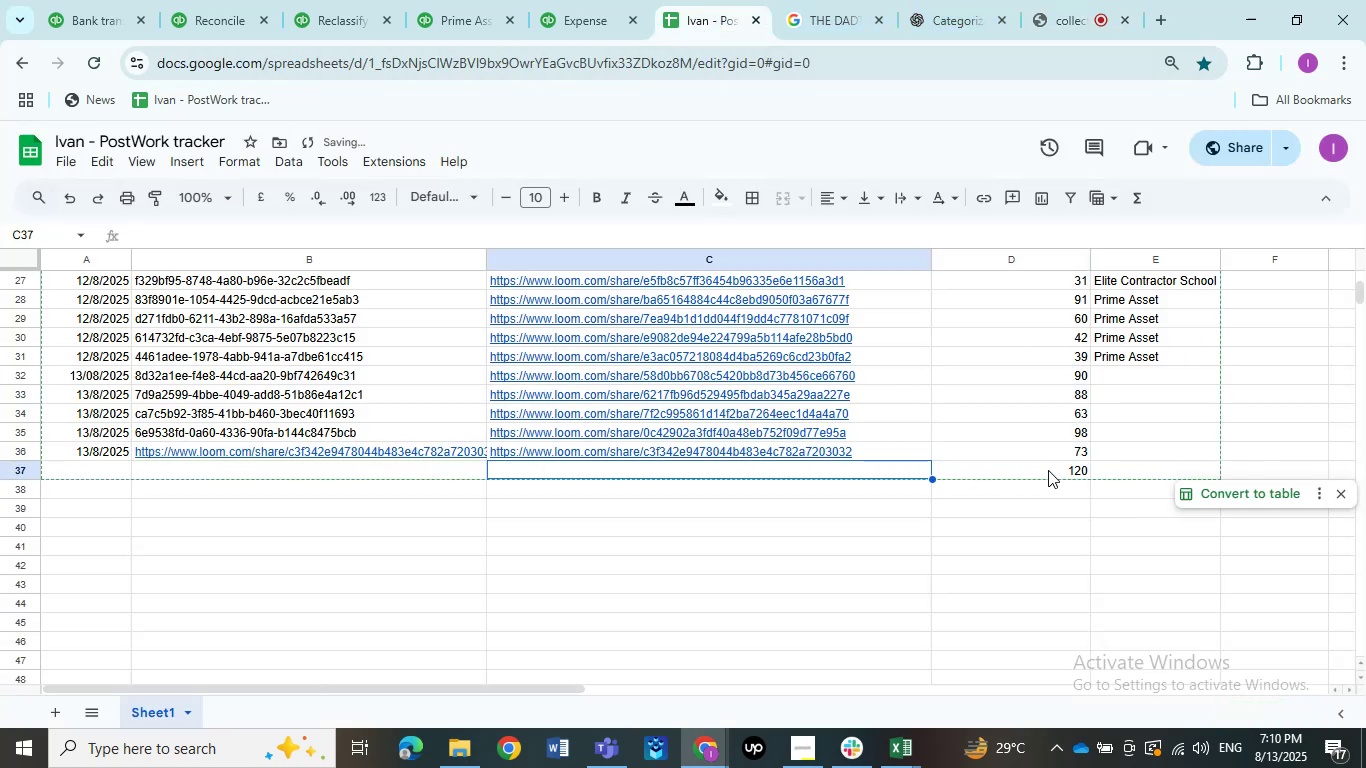 
key(ArrowLeft)
 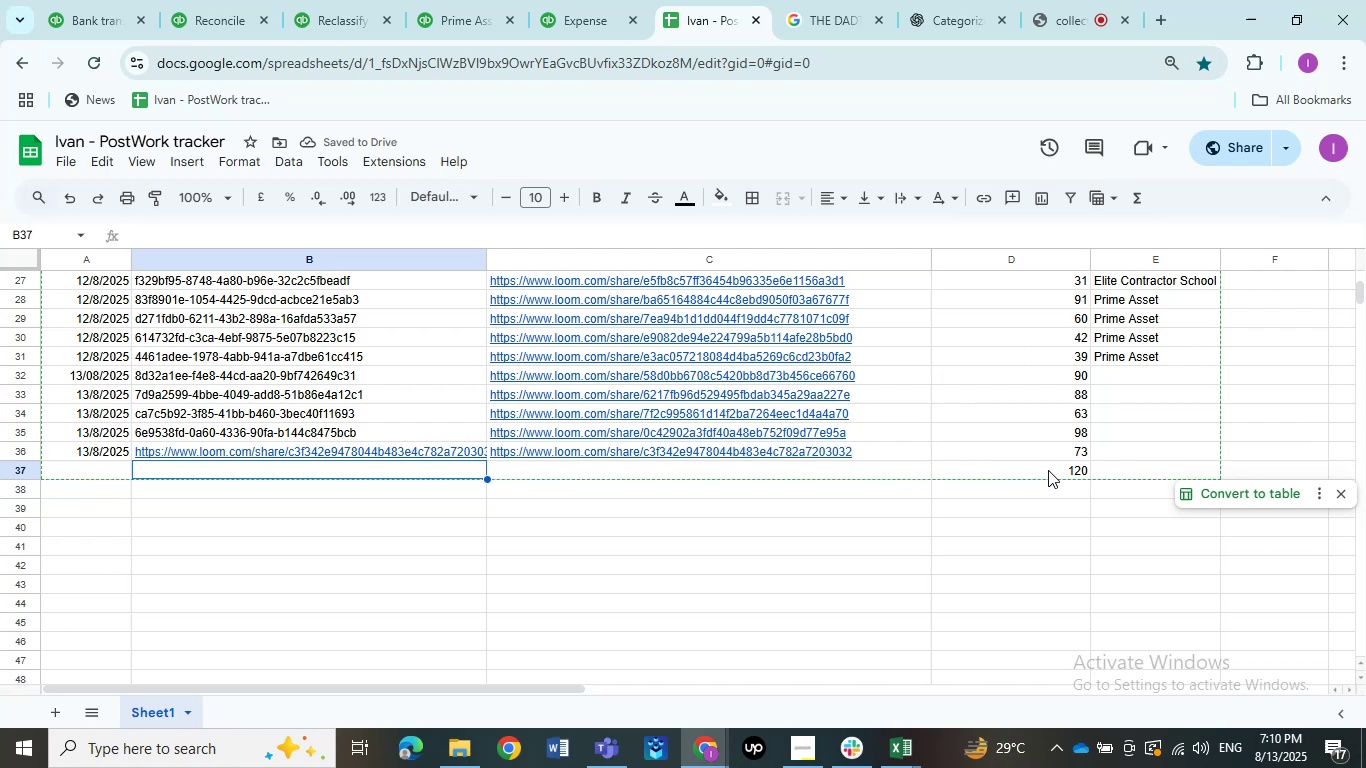 
key(ArrowUp)
 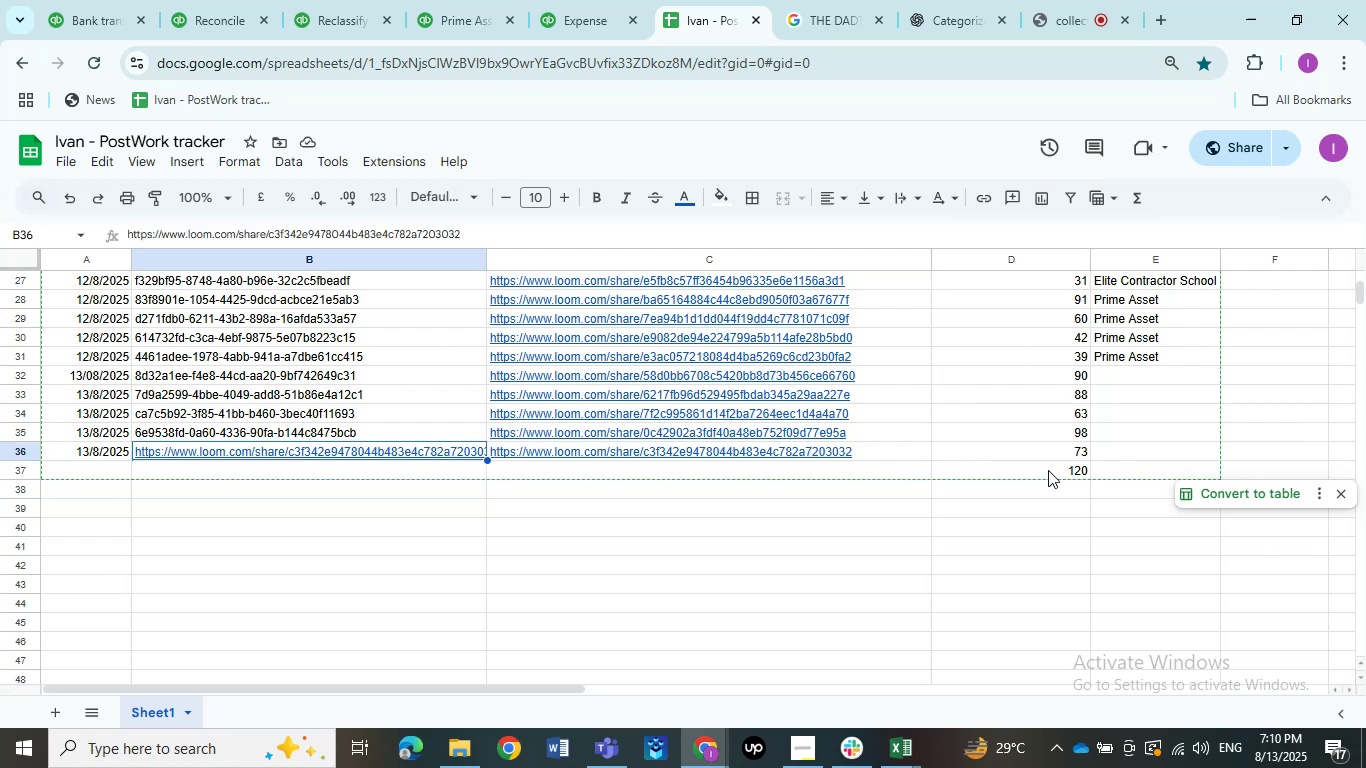 
wait(5.59)
 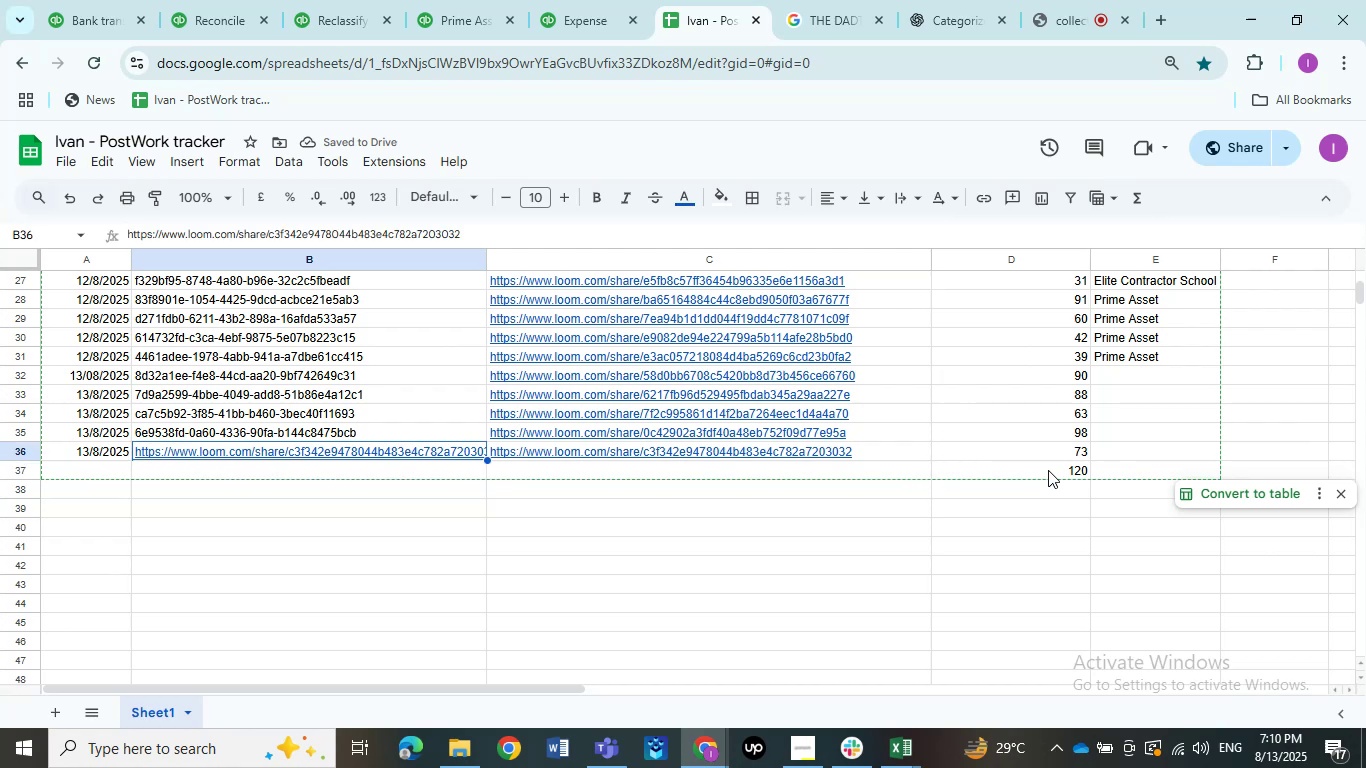 
left_click([801, 745])
 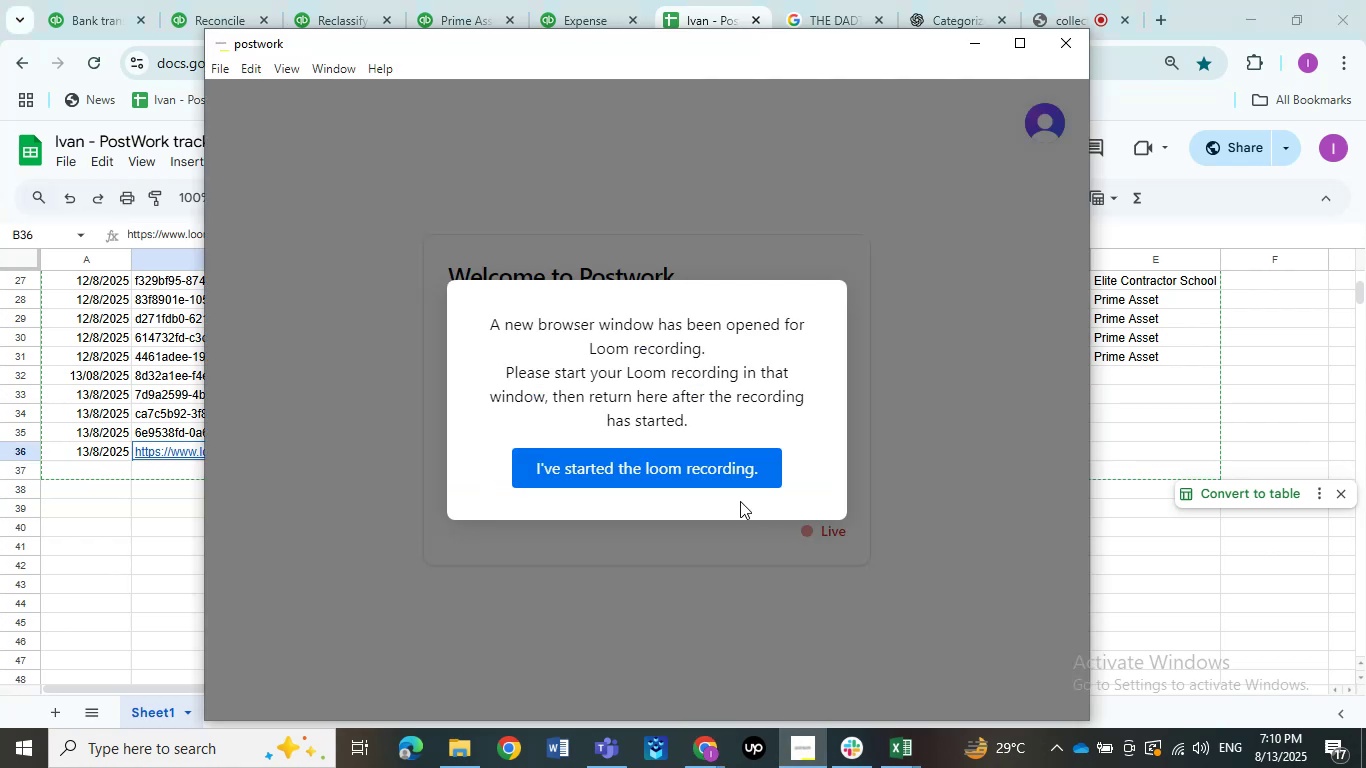 
left_click([714, 470])
 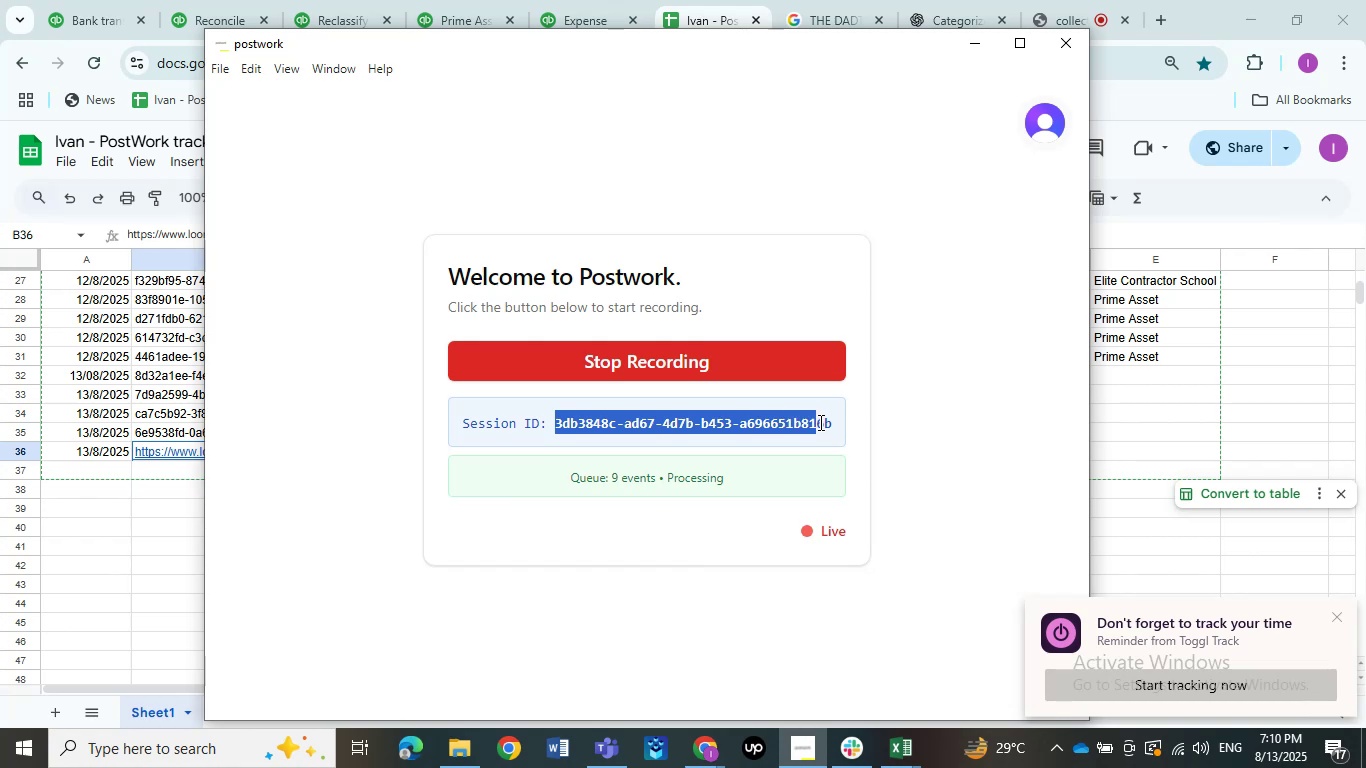 
key(Control+C)
 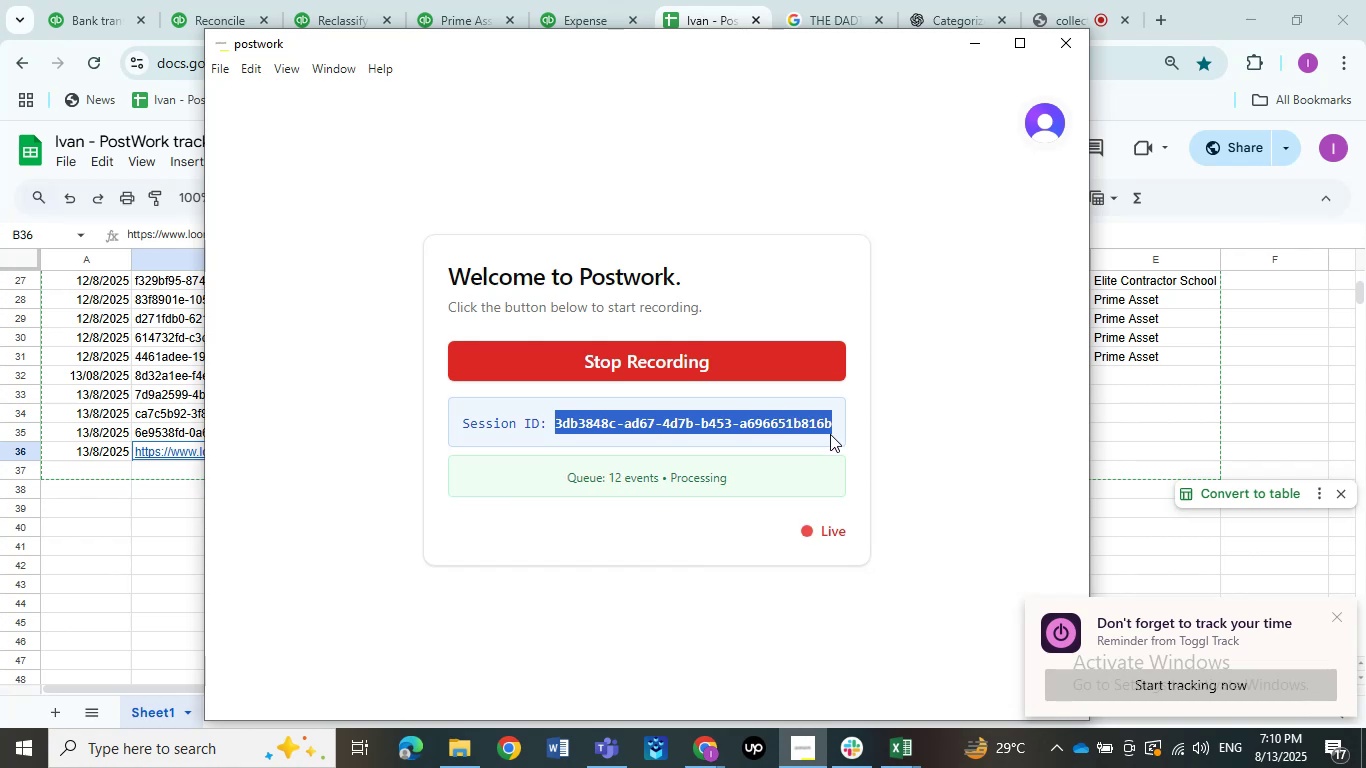 
key(Control+C)
 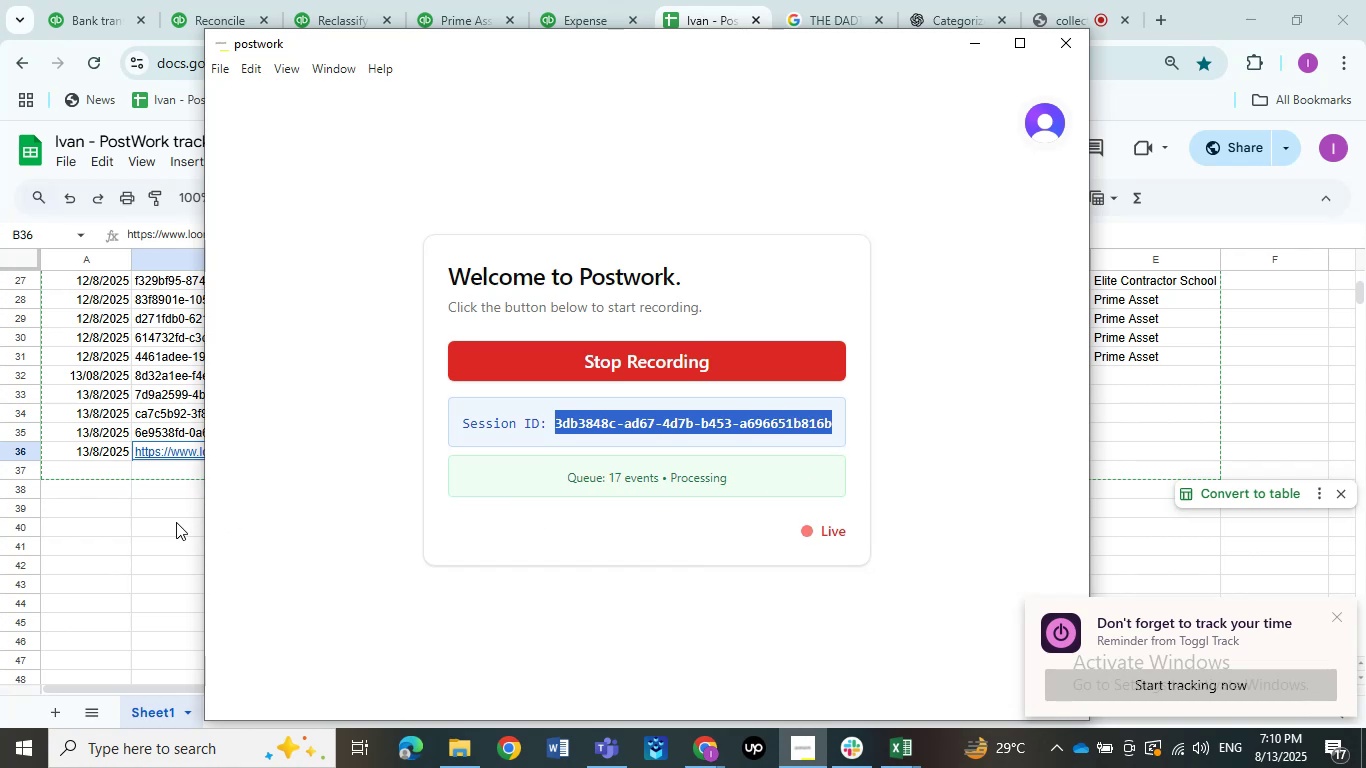 
left_click([176, 522])
 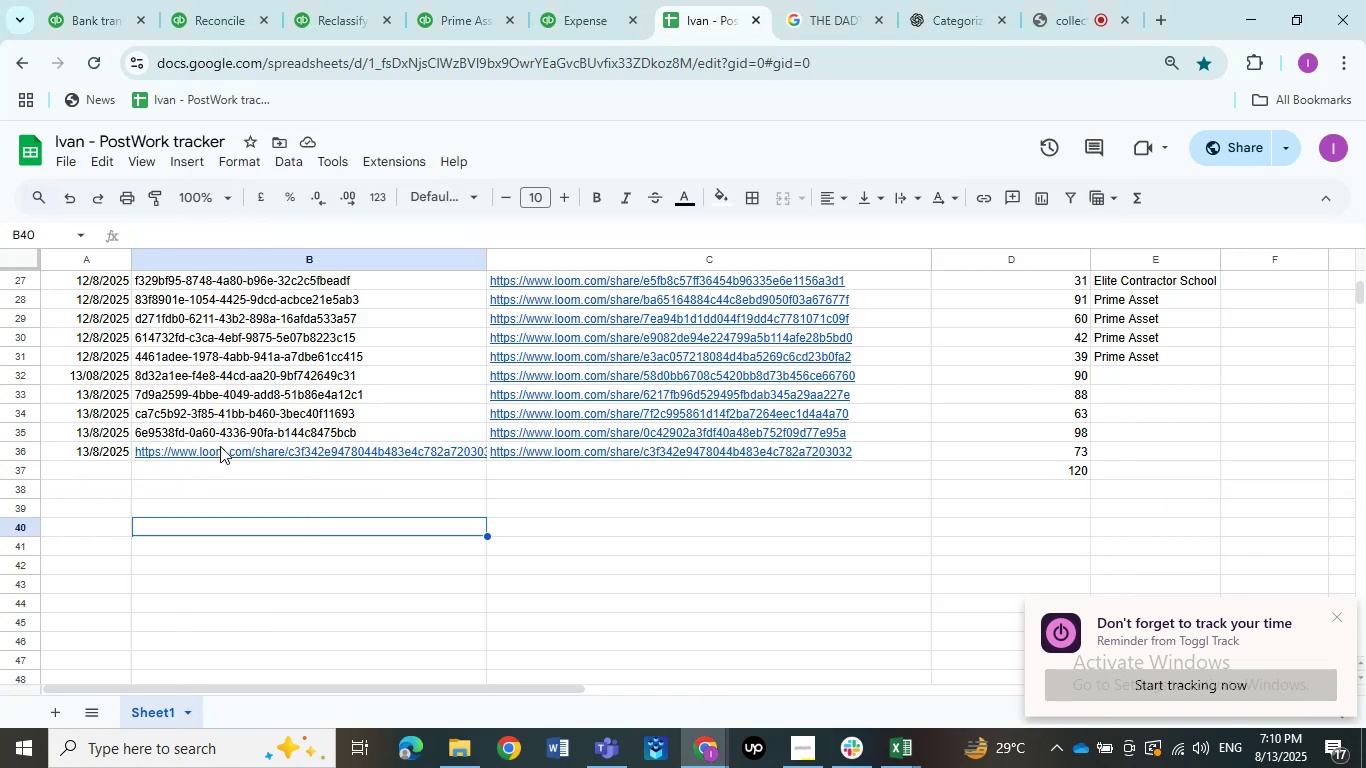 
double_click([220, 446])
 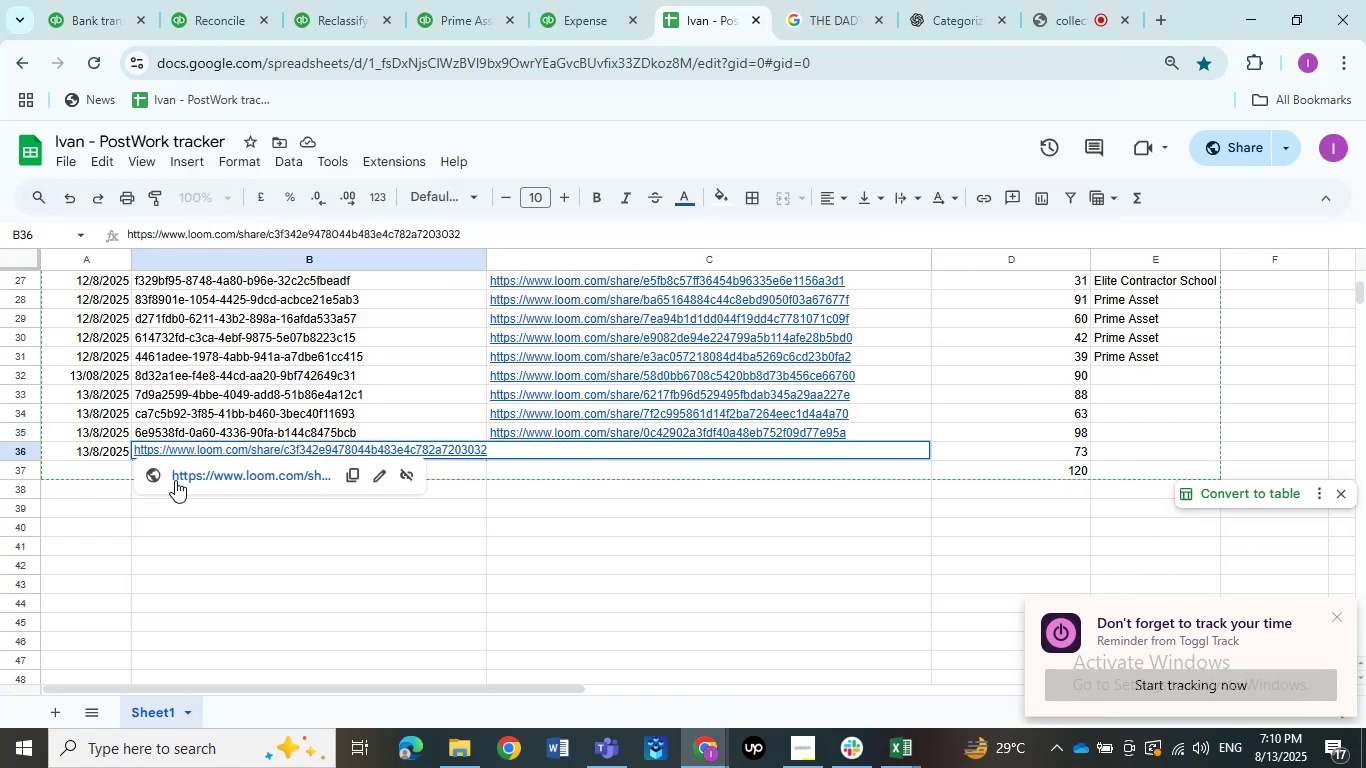 
key(Control+ControlLeft)
 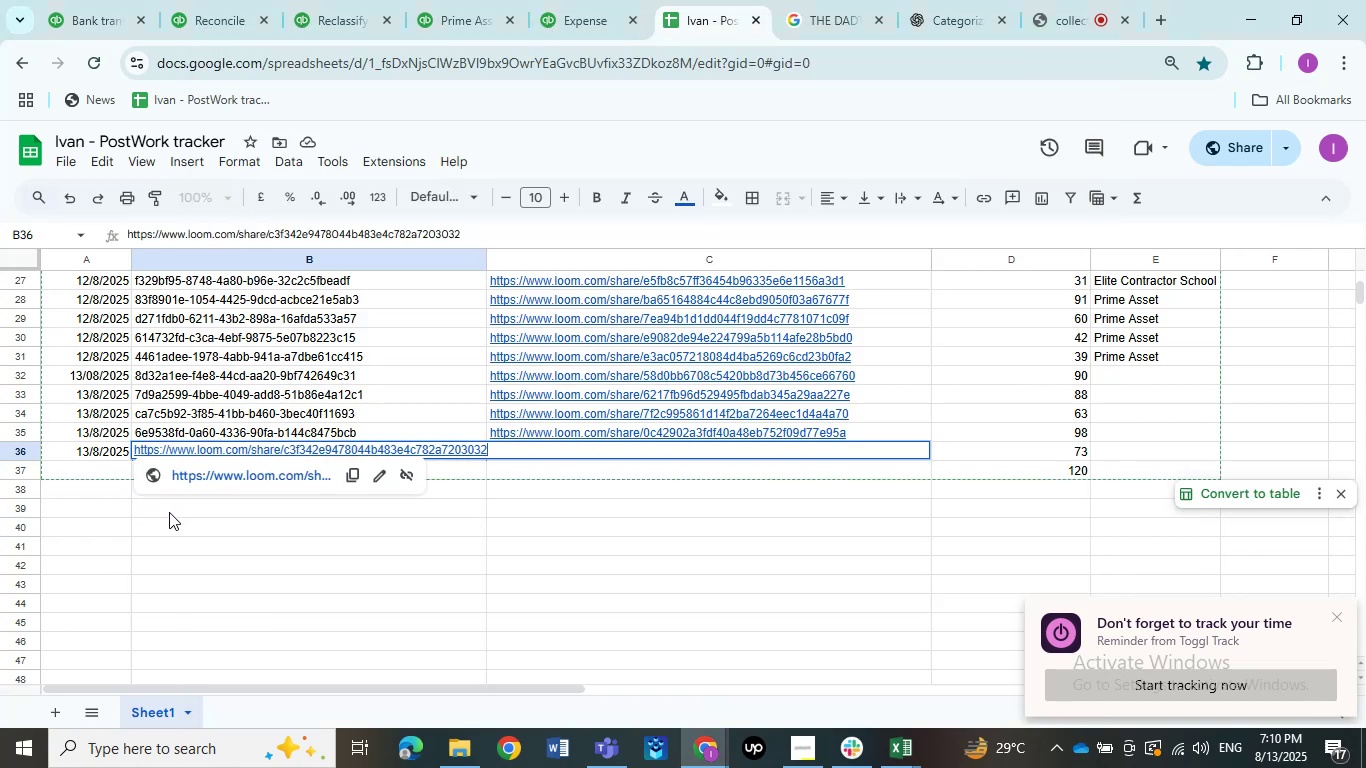 
key(Control+V)
 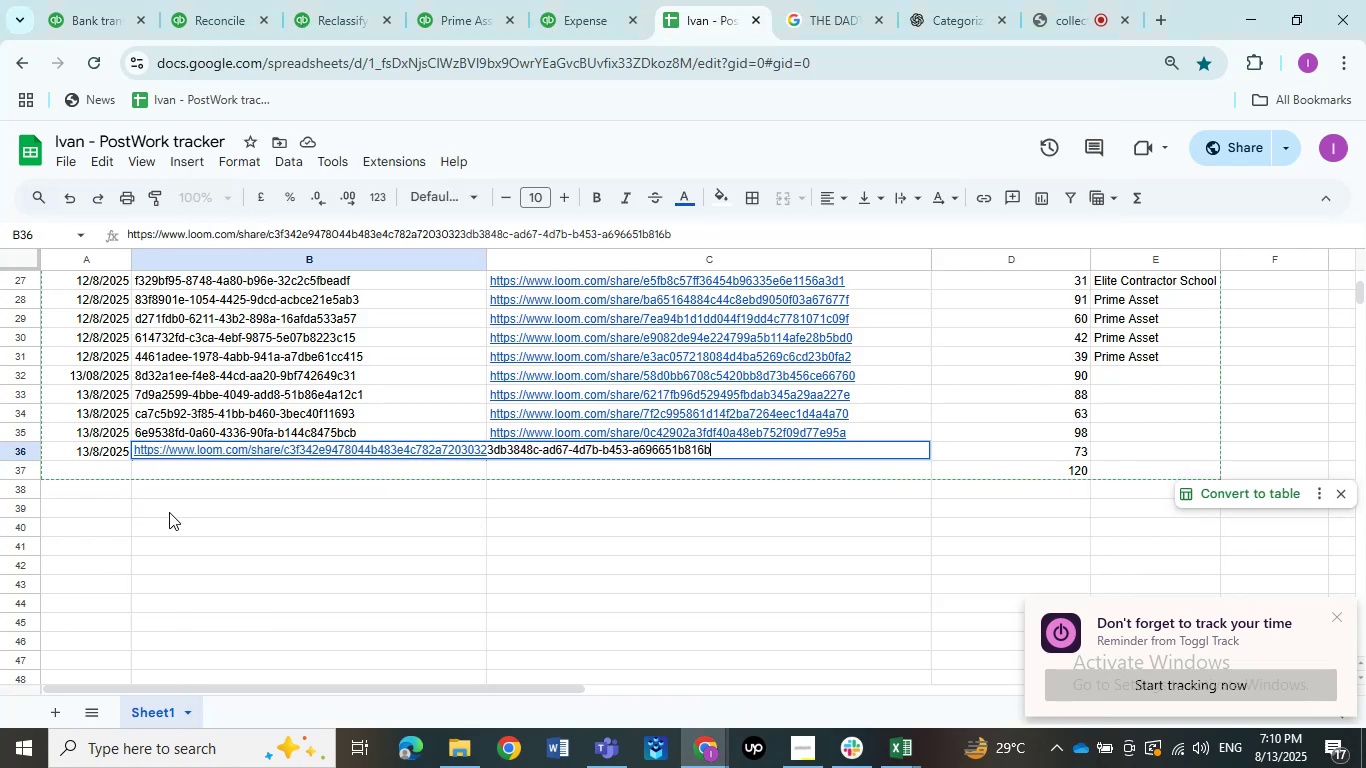 
key(Control+Z)
 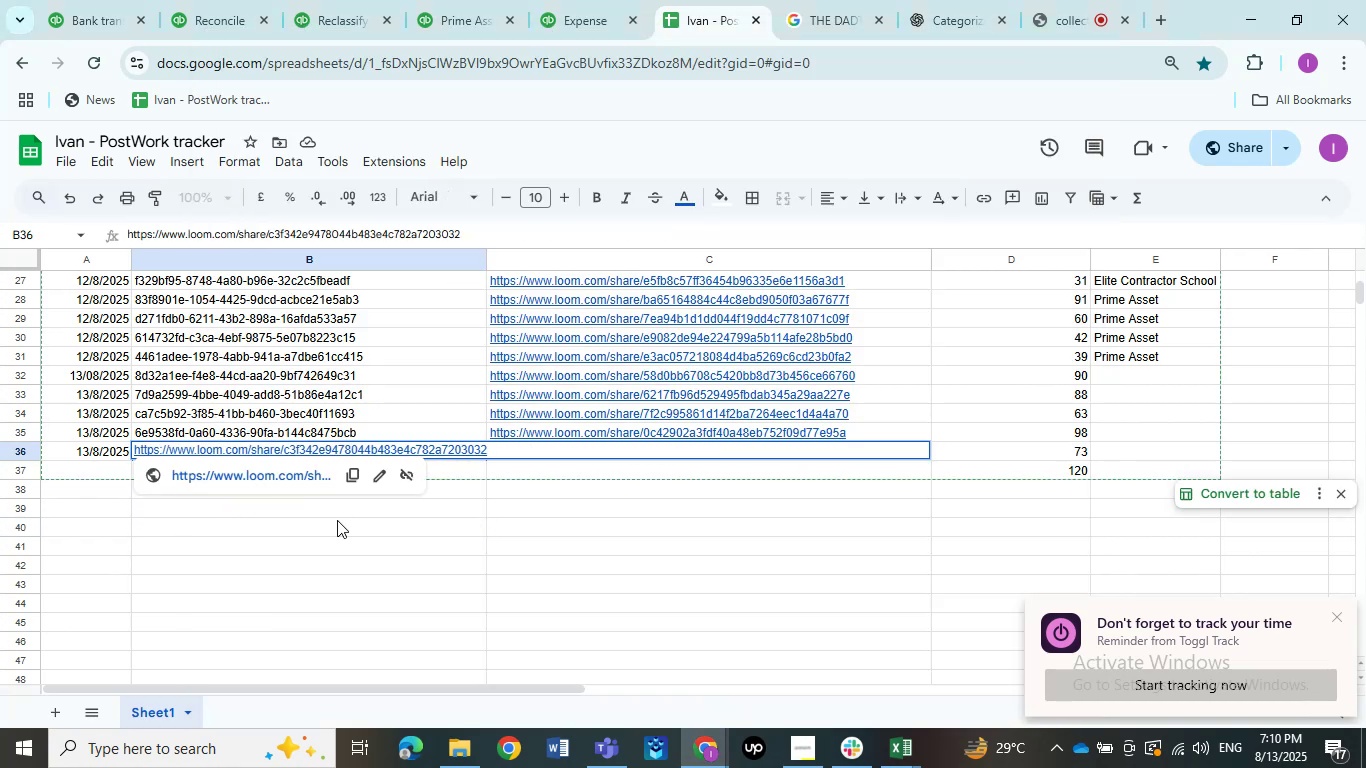 
left_click([359, 543])
 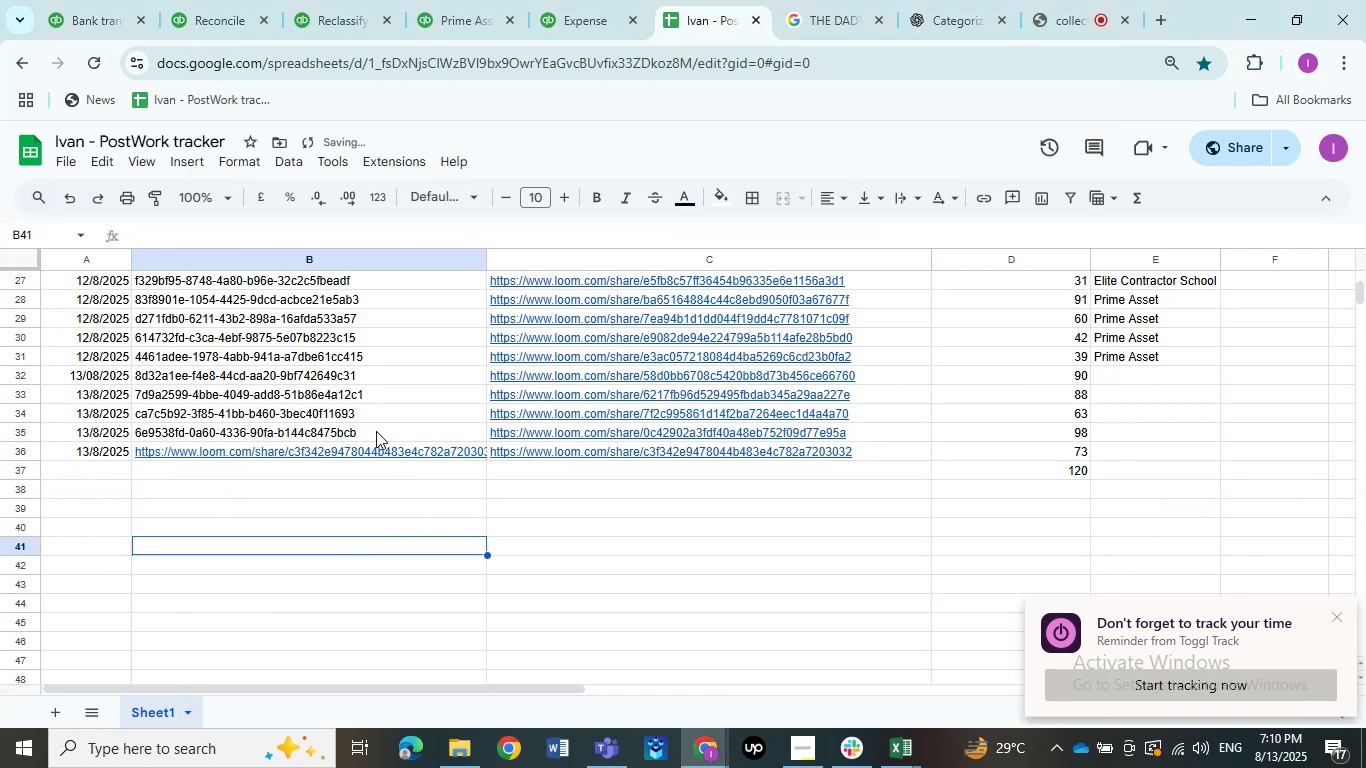 
left_click([364, 451])
 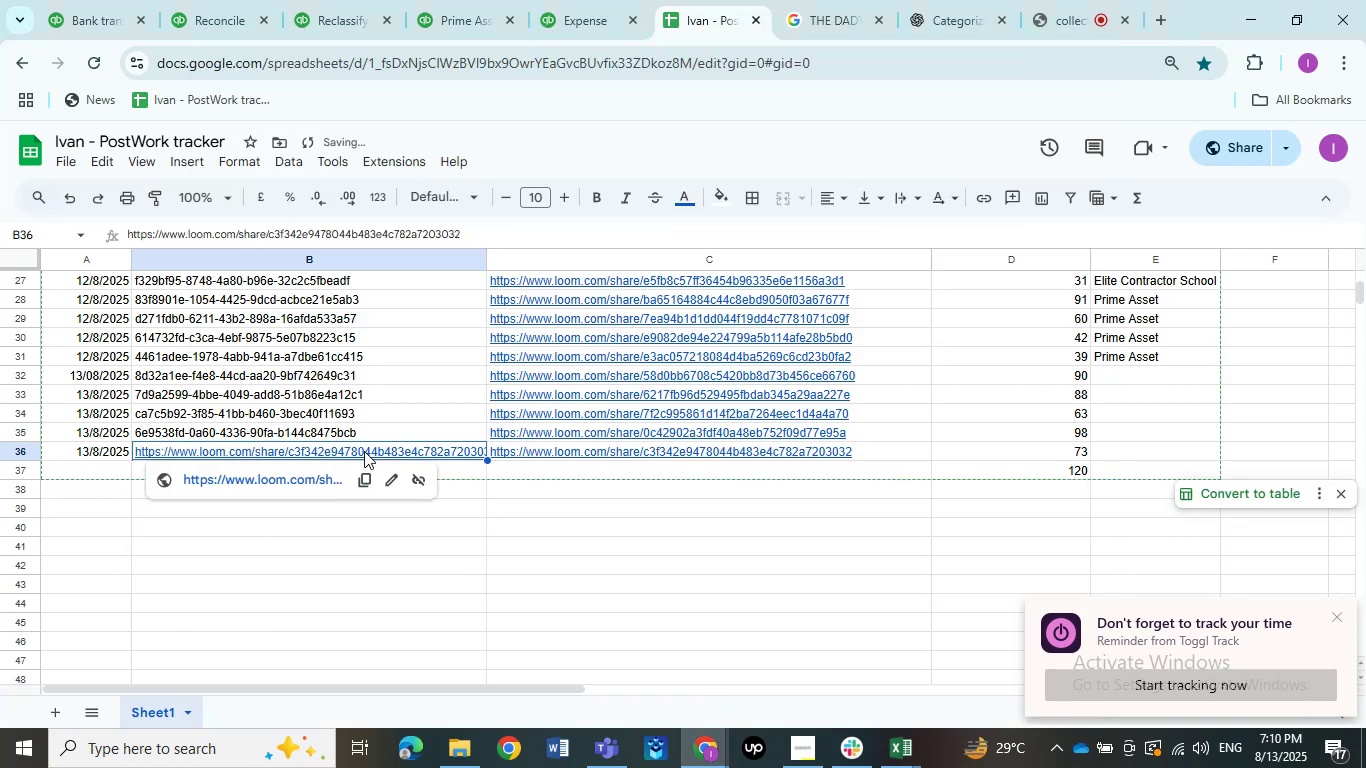 
key(Control+ControlLeft)
 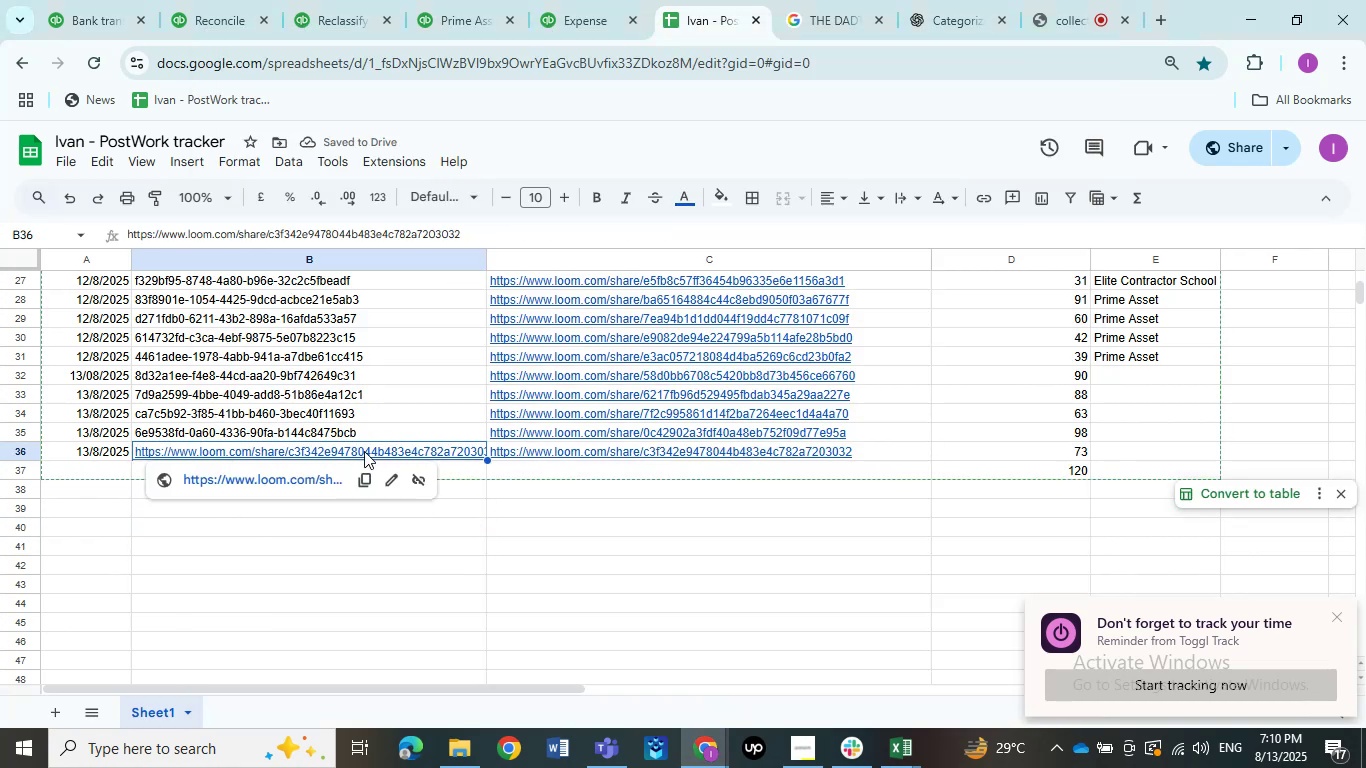 
key(Control+V)
 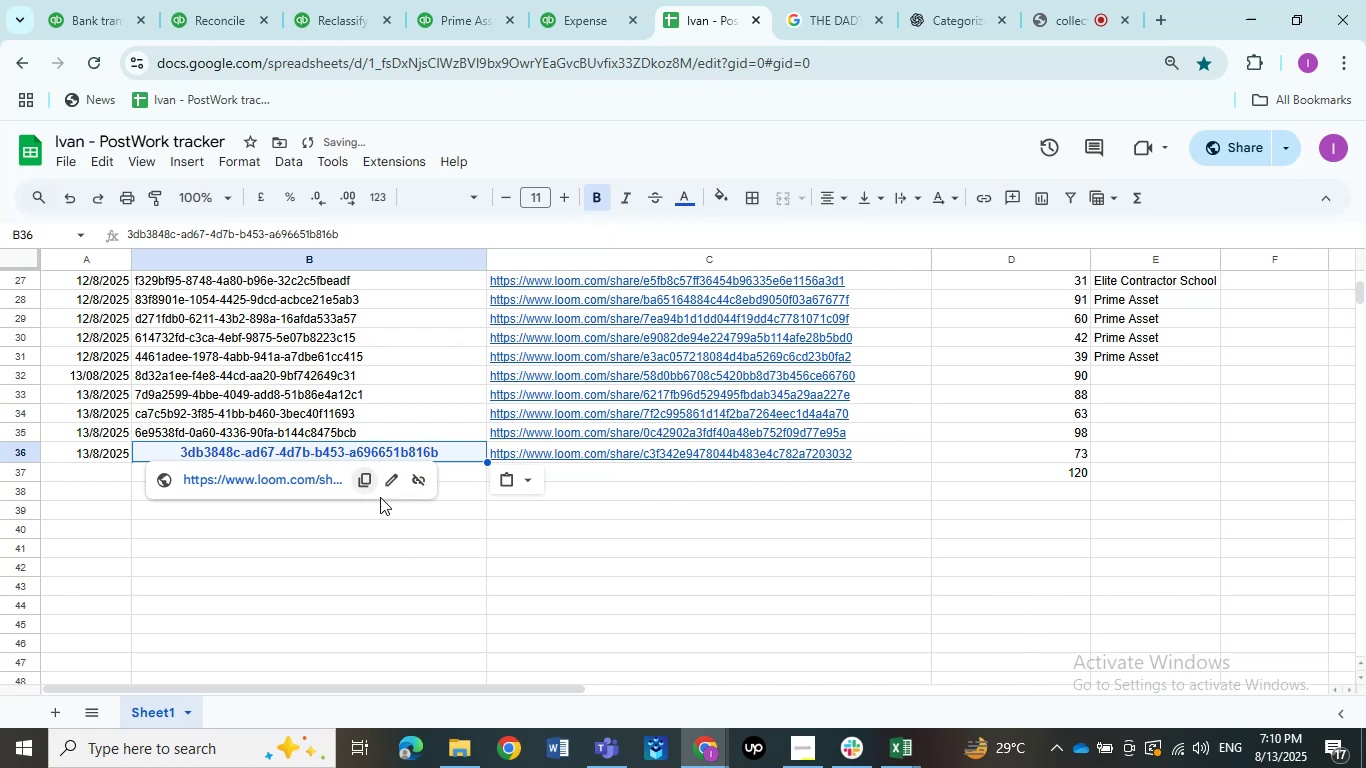 
left_click([385, 540])
 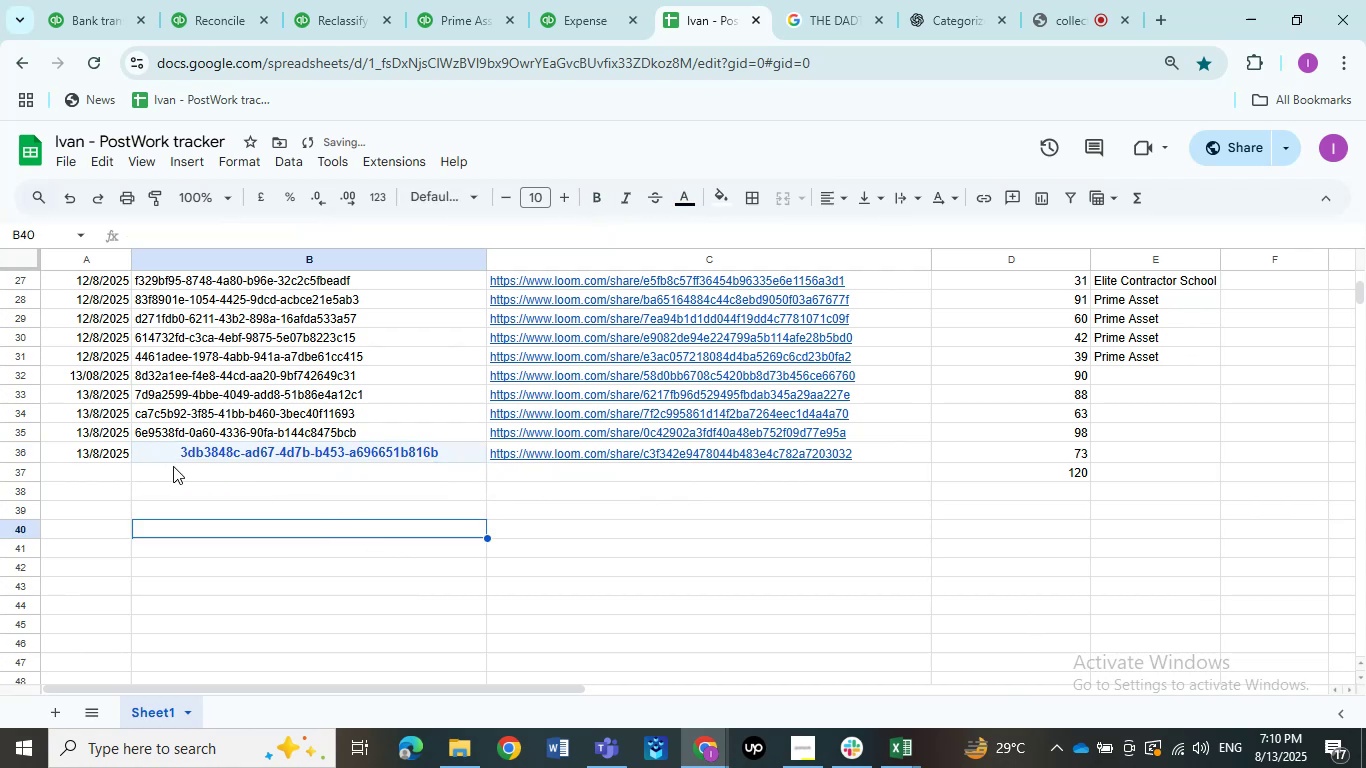 
left_click([105, 468])
 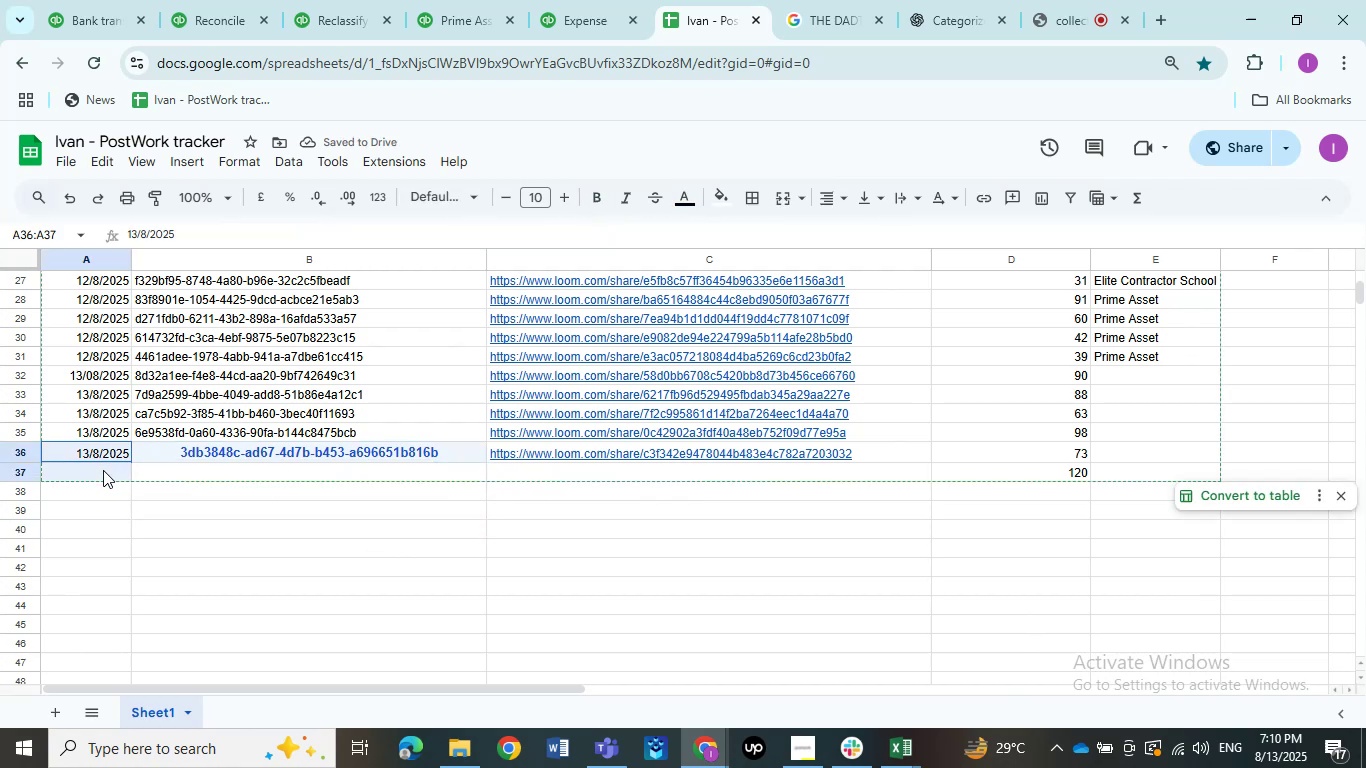 
key(Control+D)
 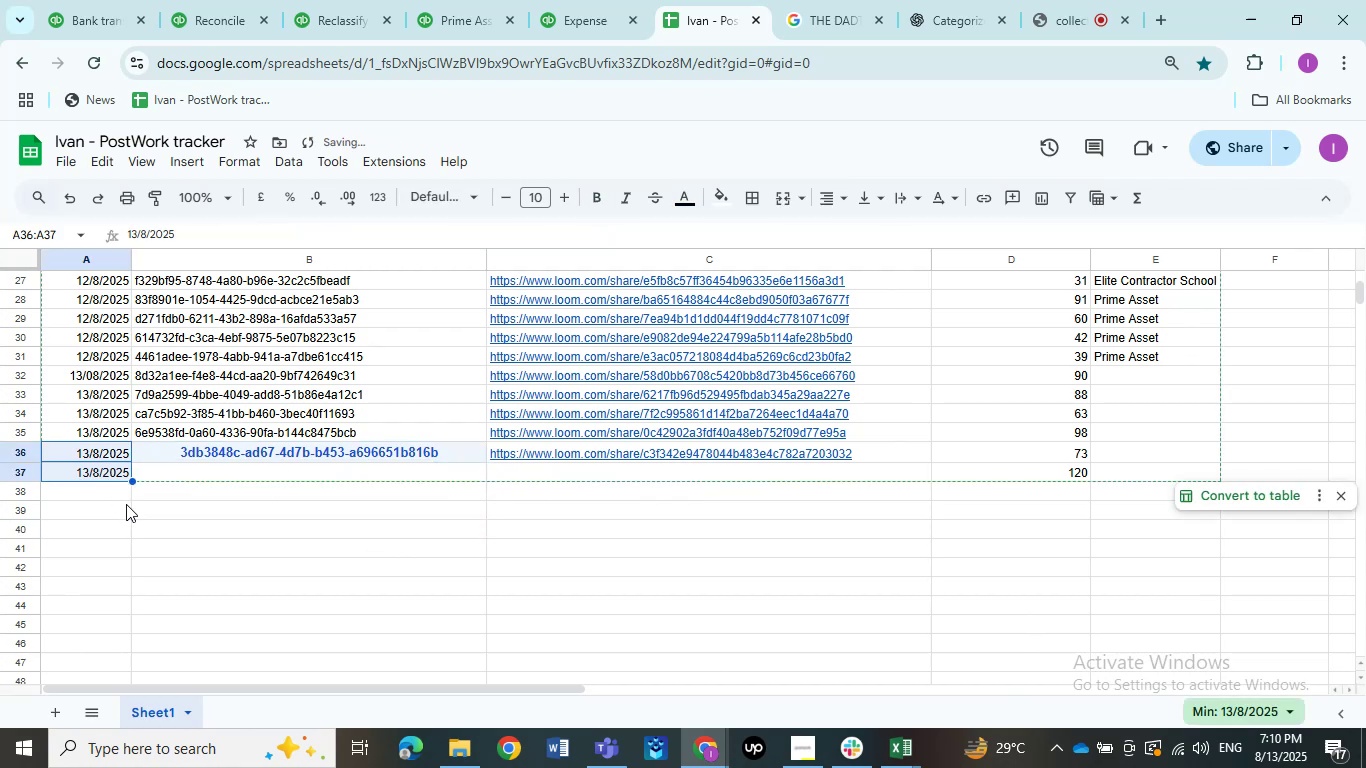 
left_click([126, 504])
 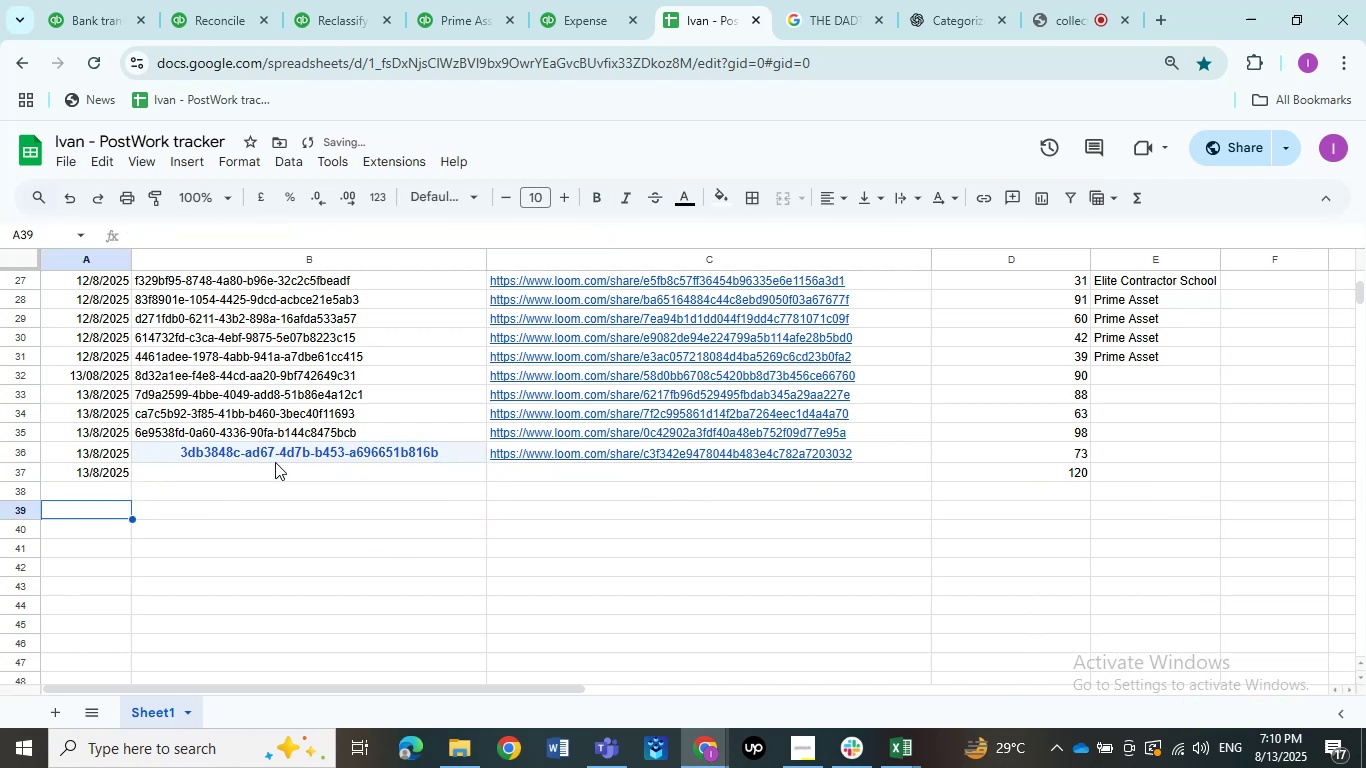 
left_click([275, 462])
 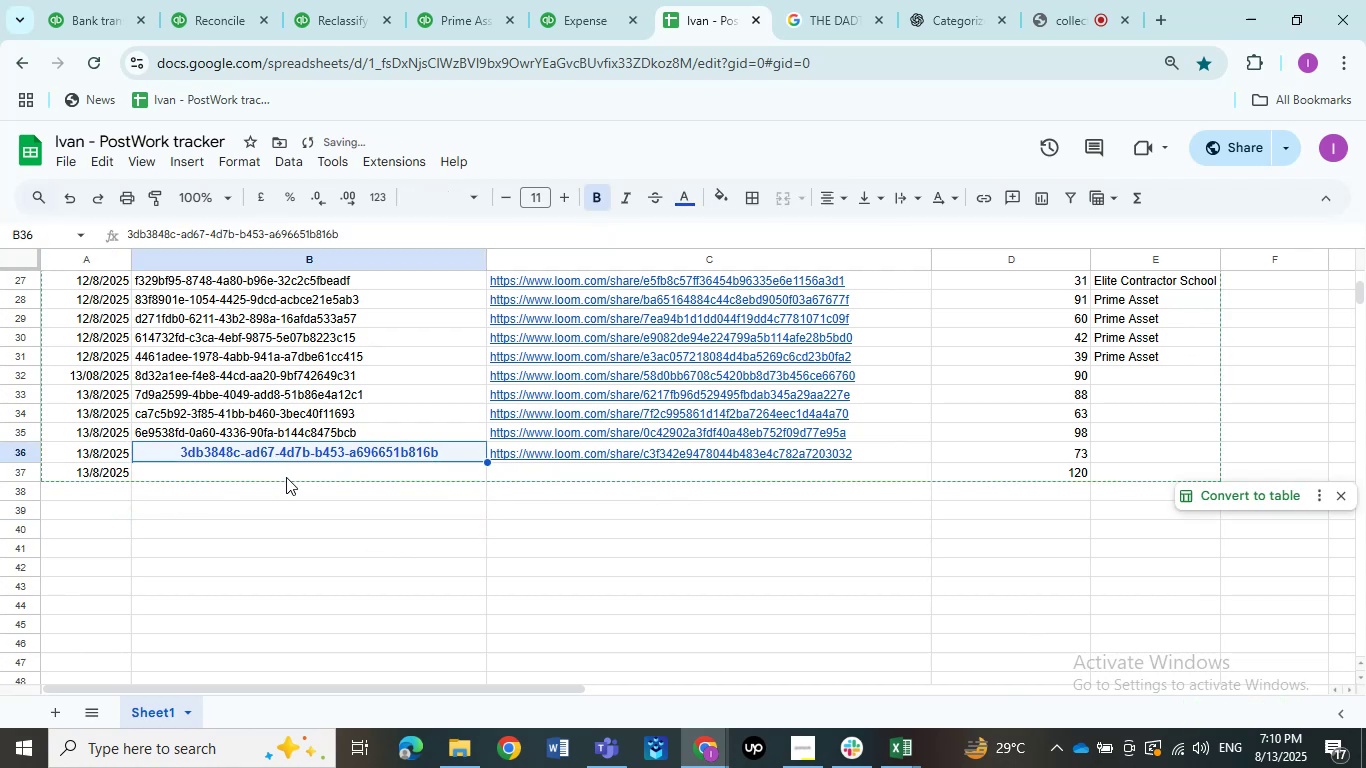 
left_click([286, 477])
 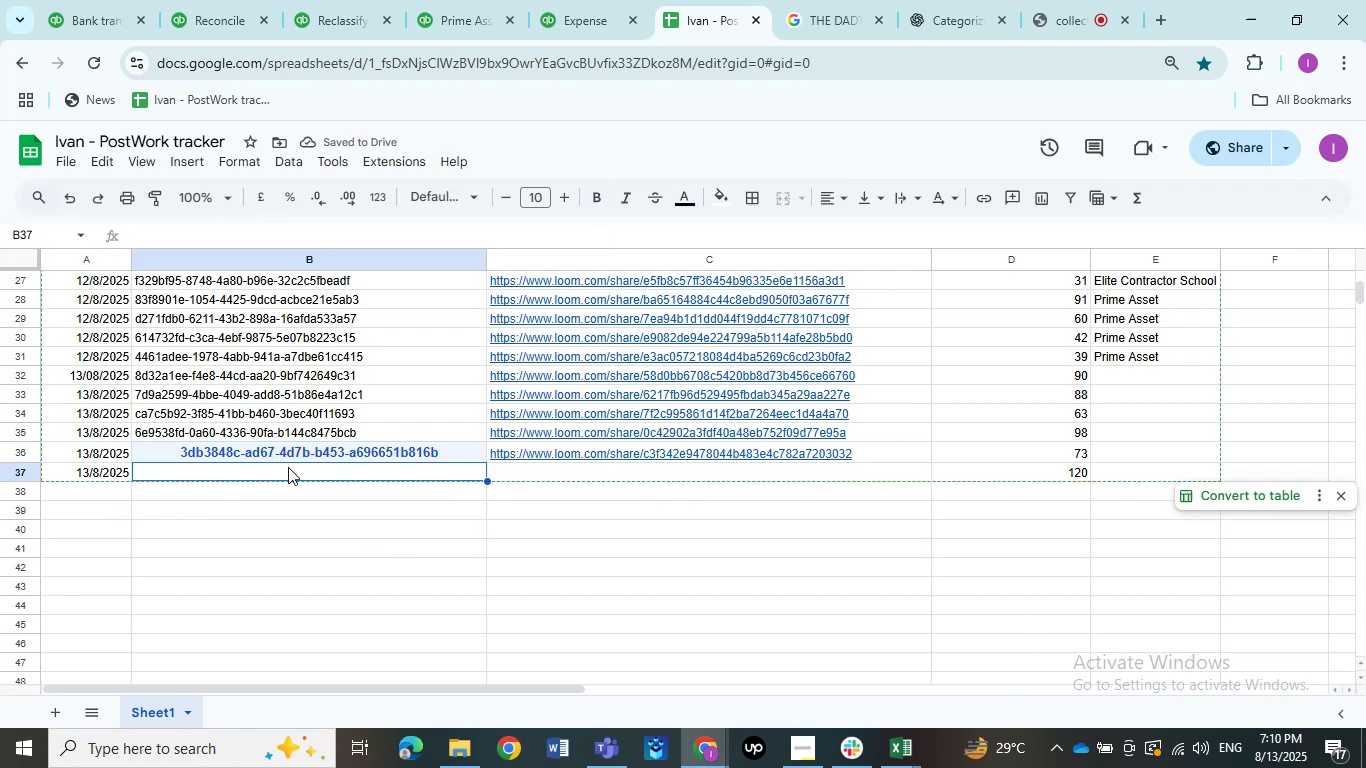 
scroll: coordinate [292, 482], scroll_direction: up, amount: 5.0
 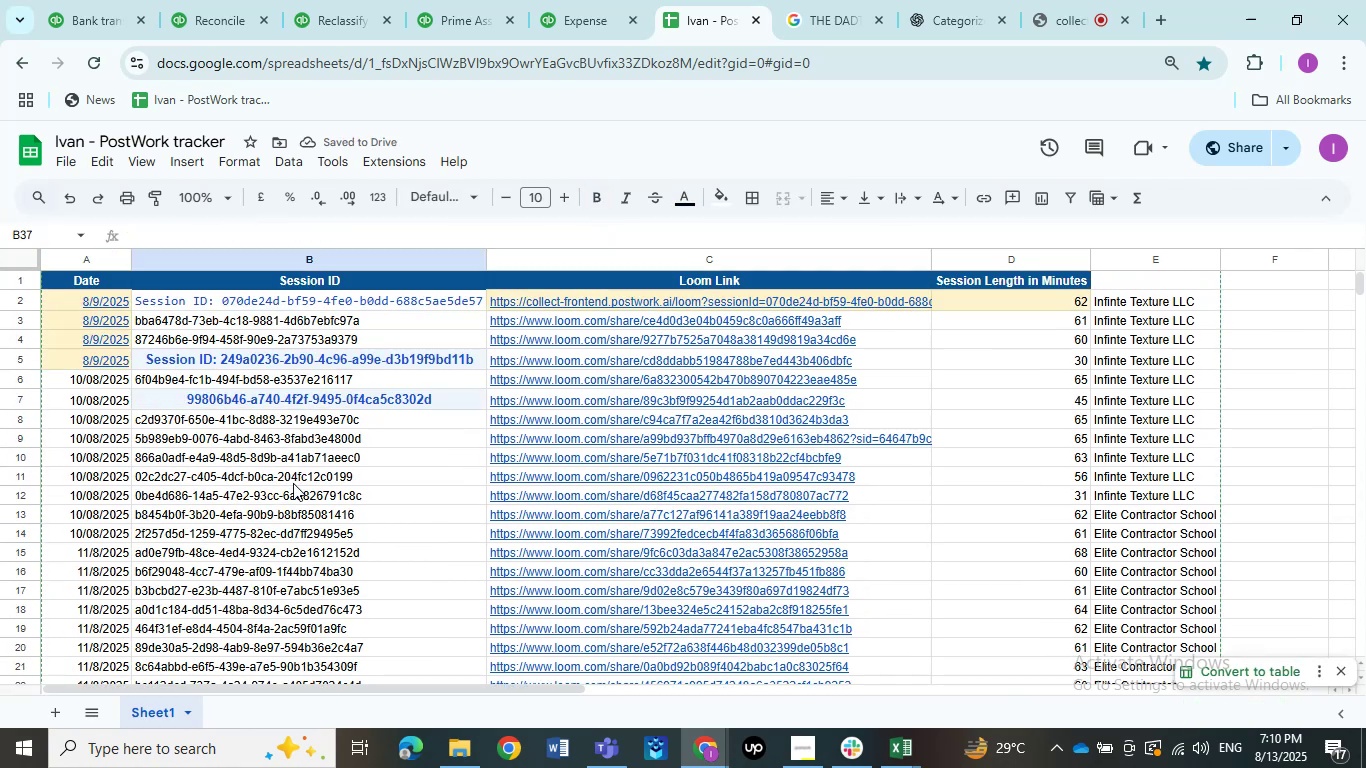 
scroll: coordinate [293, 483], scroll_direction: down, amount: 4.0
 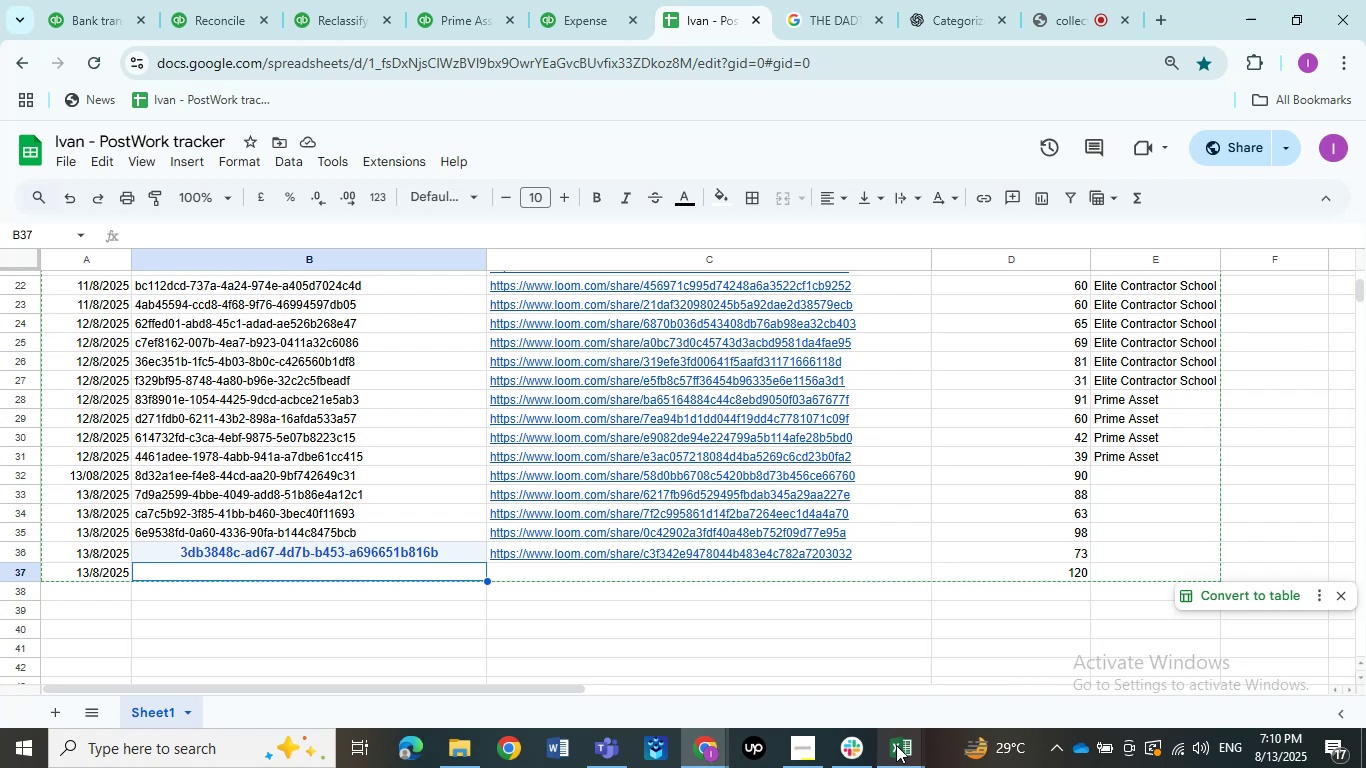 
double_click([850, 685])
 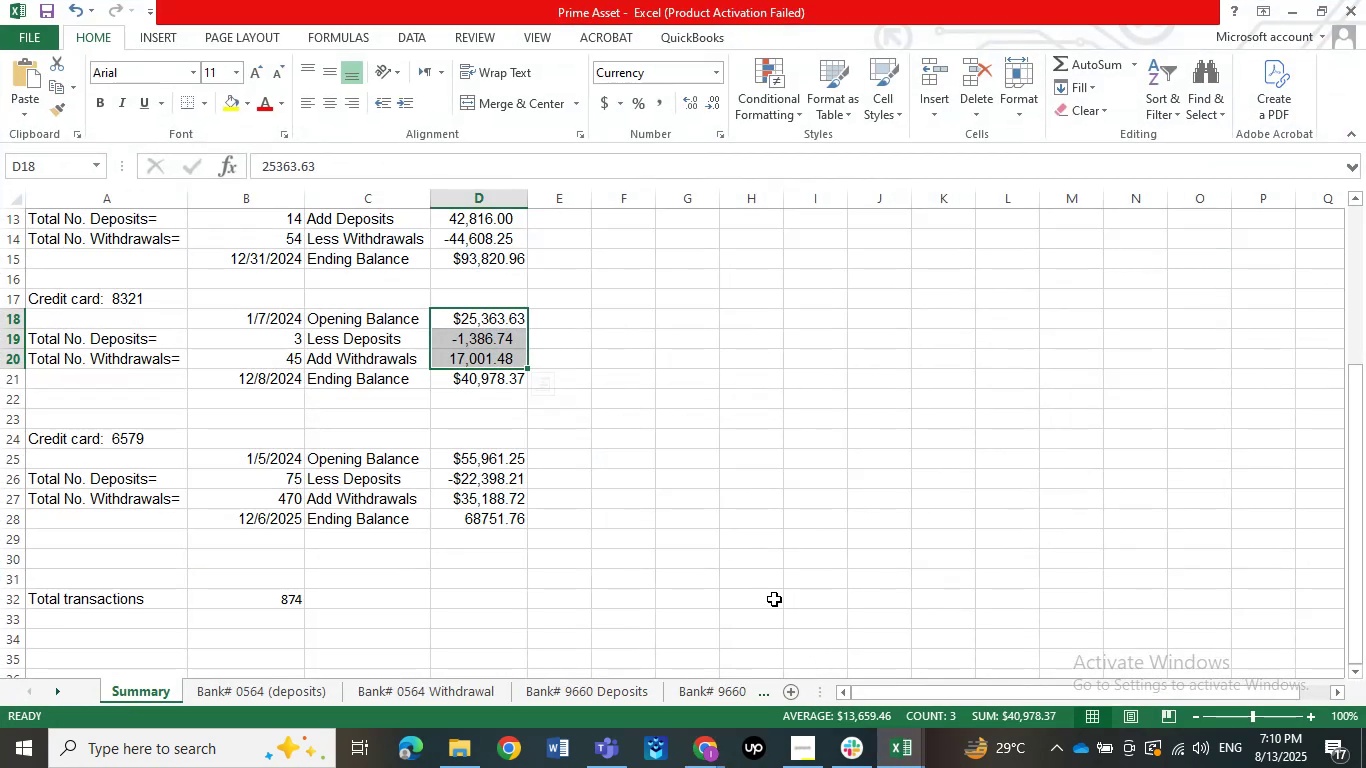 
left_click([1285, 9])
 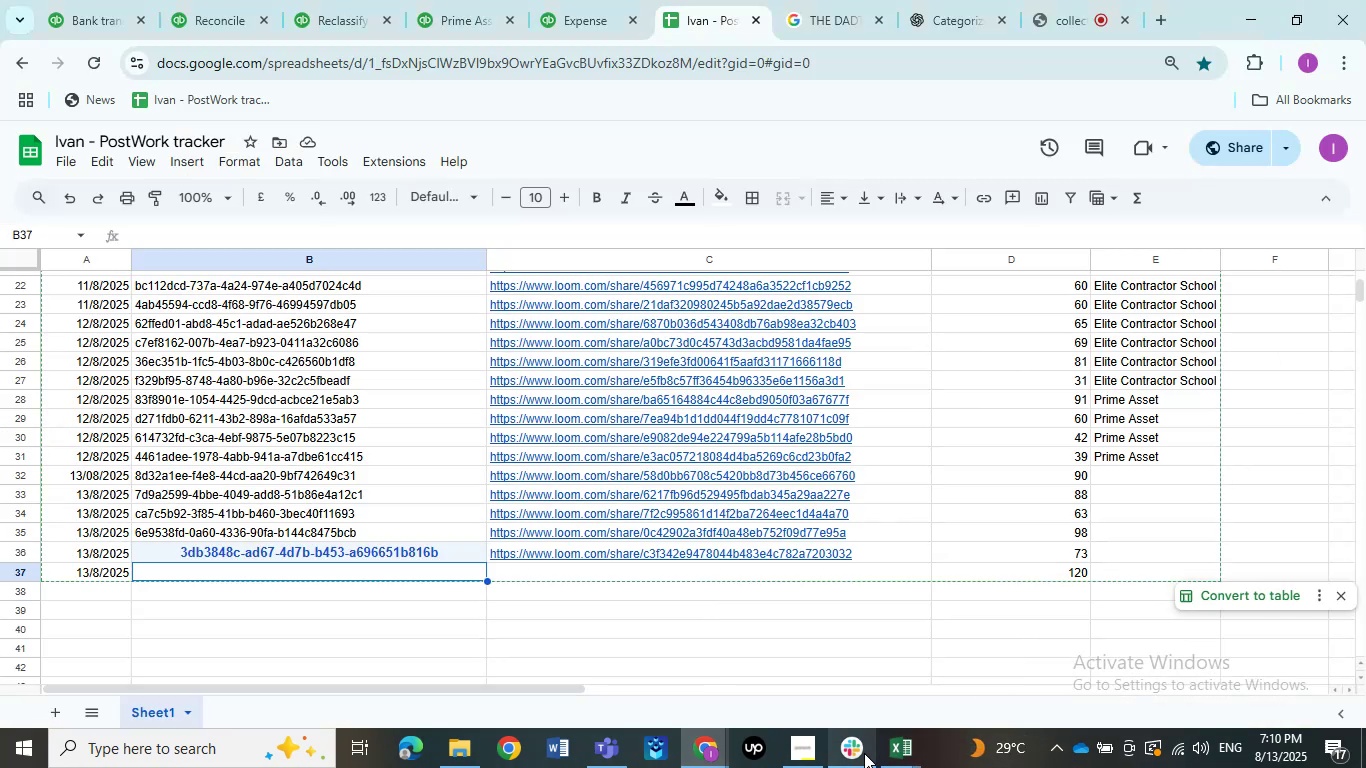 
left_click([811, 754])
 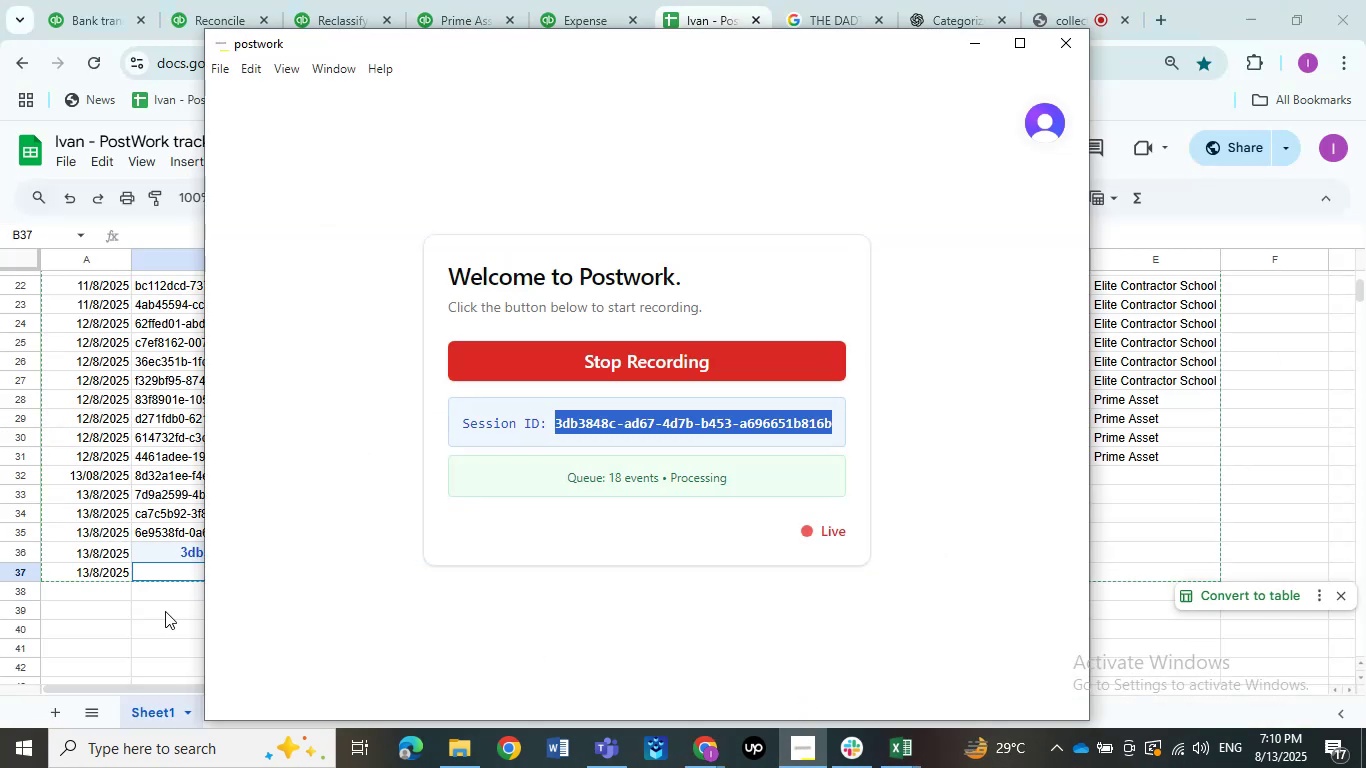 
left_click([153, 608])
 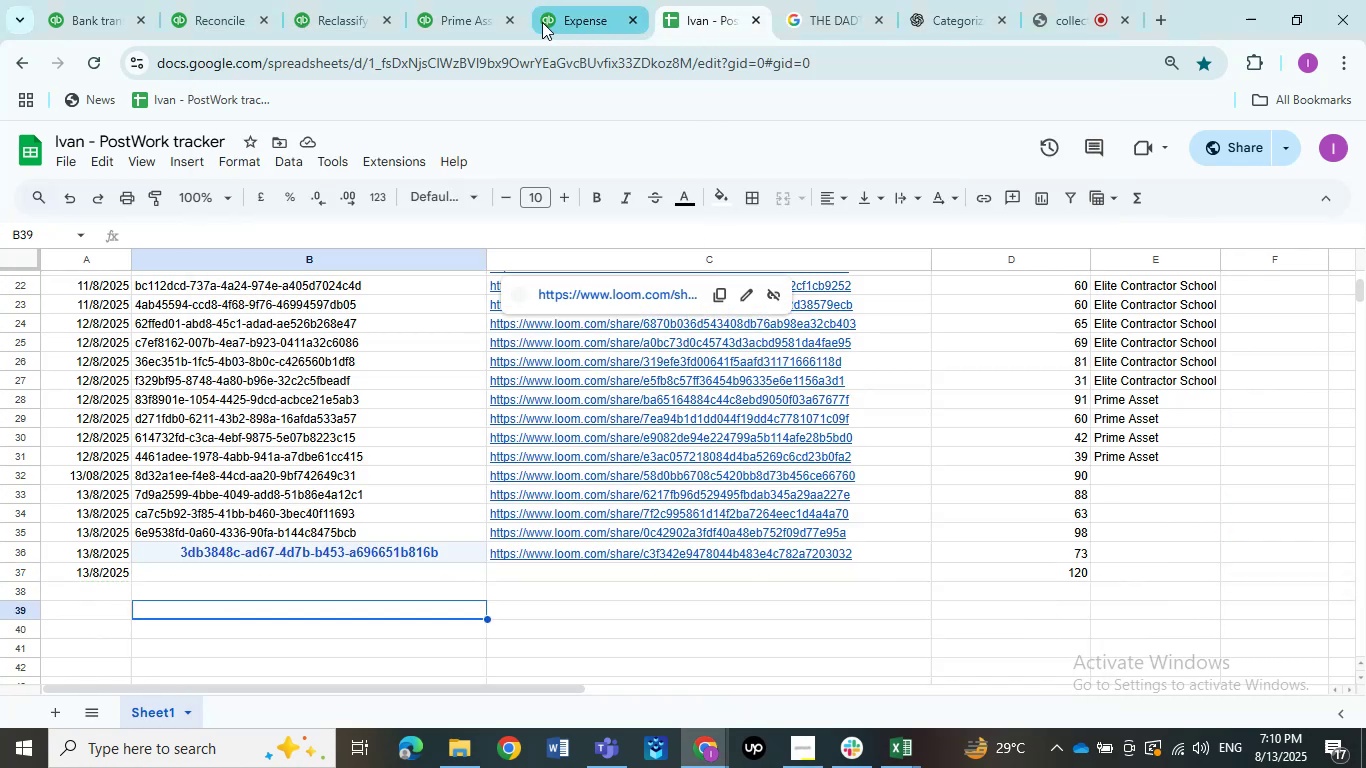 
left_click([468, 21])
 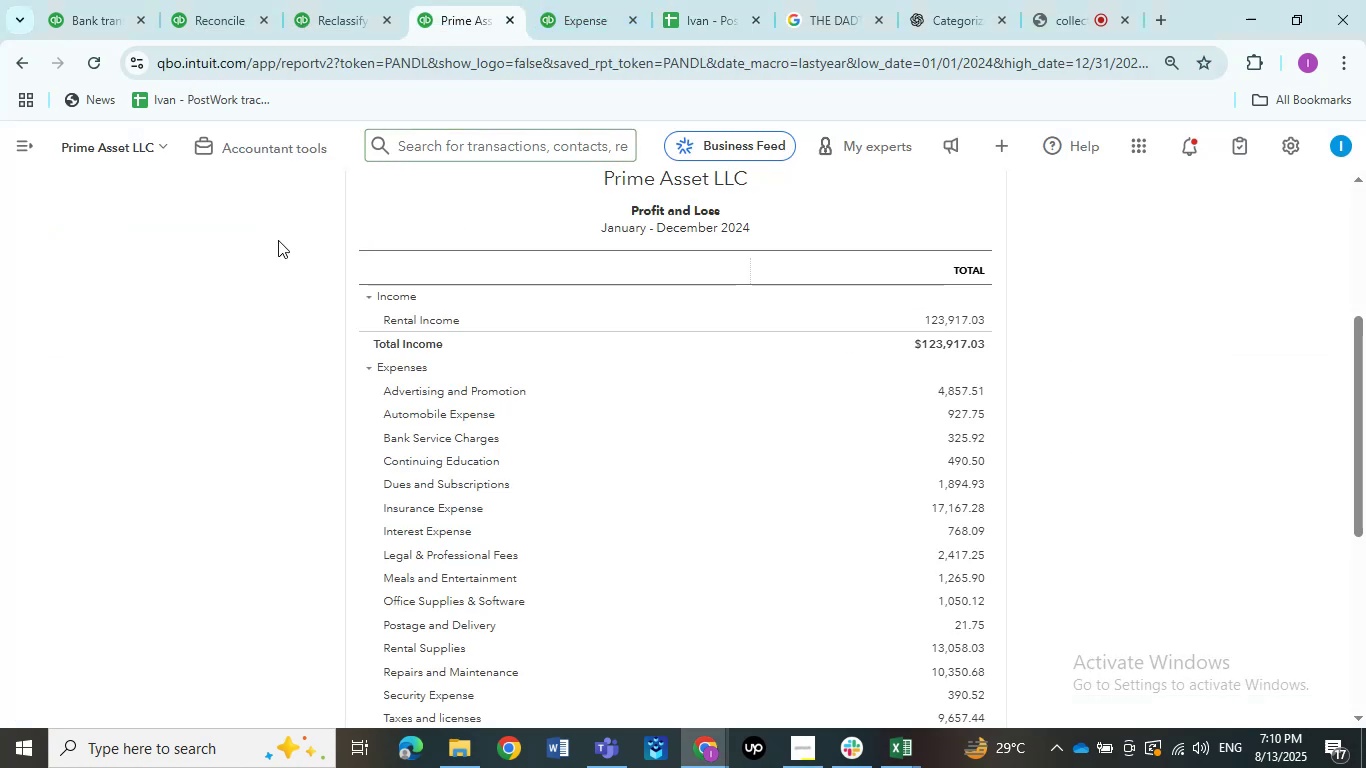 
scroll: coordinate [227, 266], scroll_direction: down, amount: 2.0
 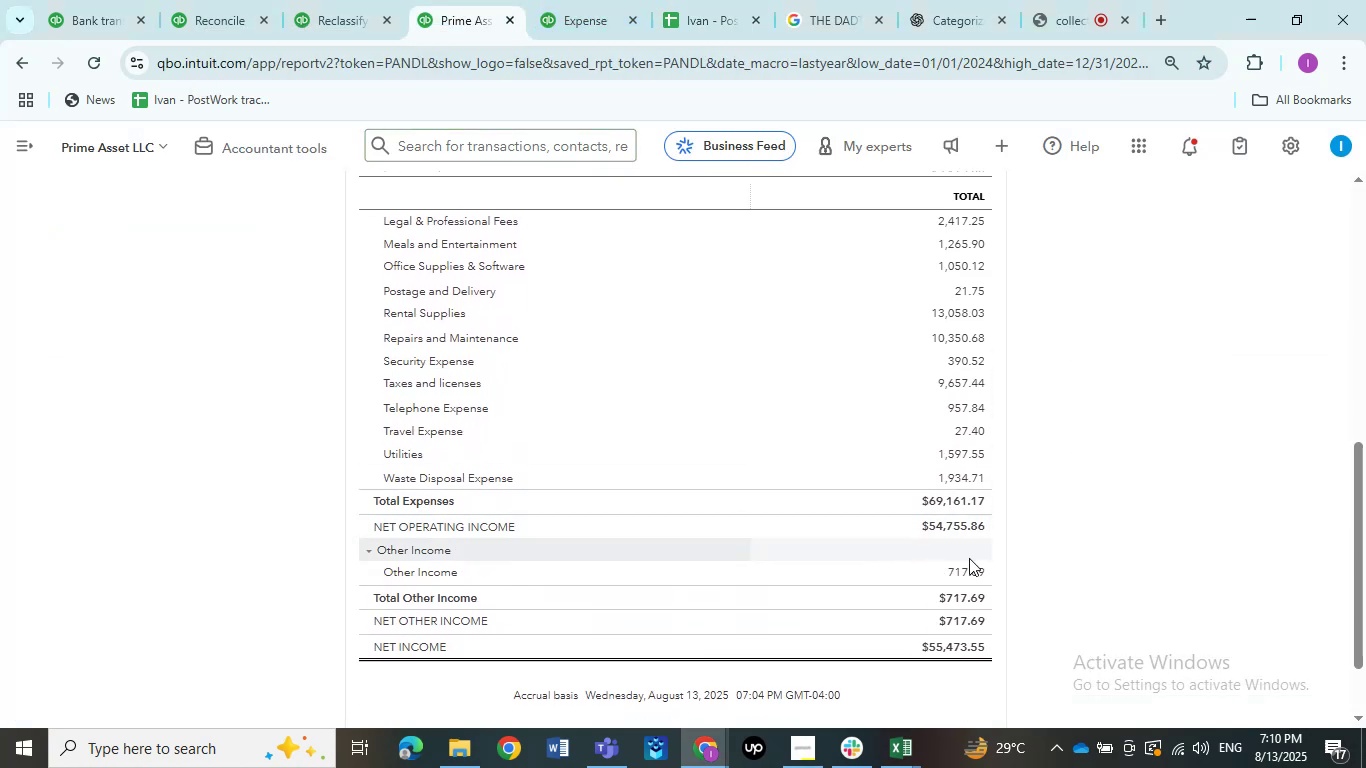 
left_click([973, 567])
 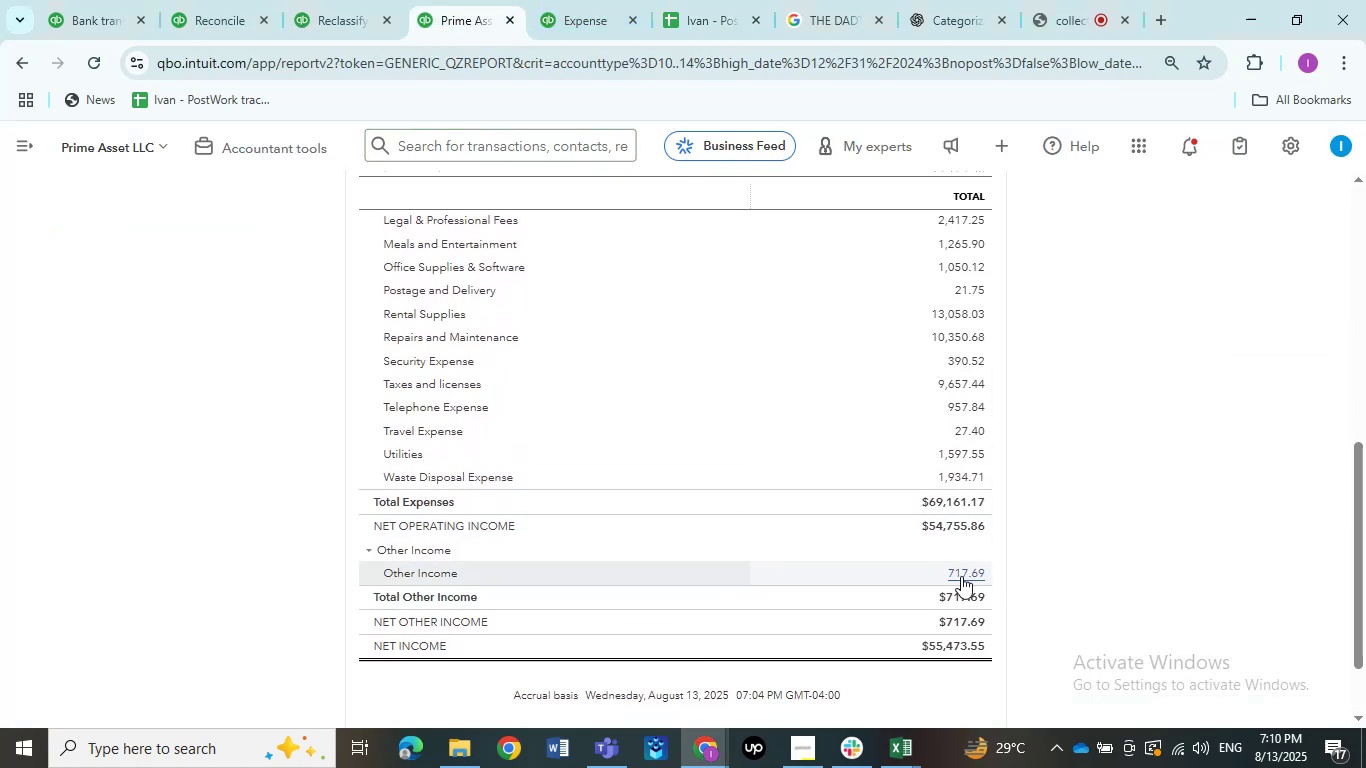 
double_click([961, 576])
 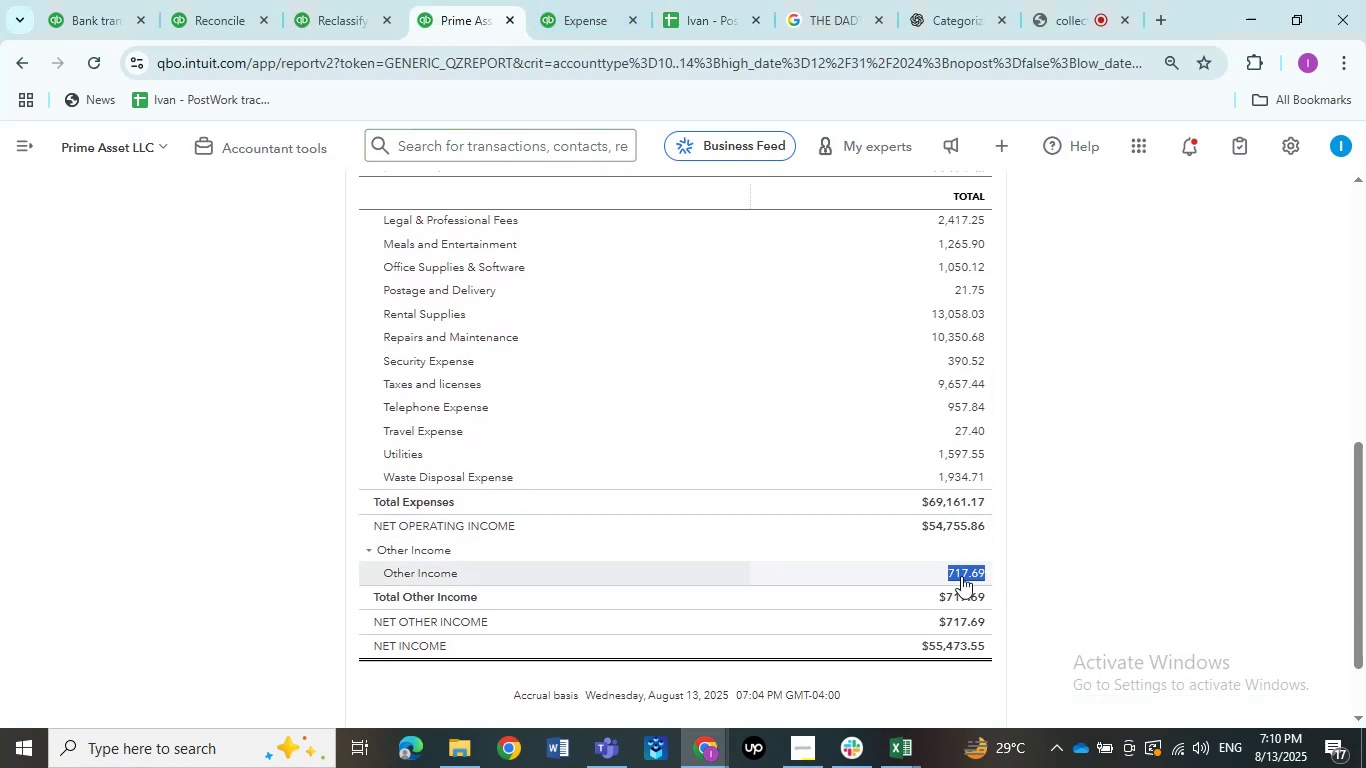 
left_click([960, 576])
 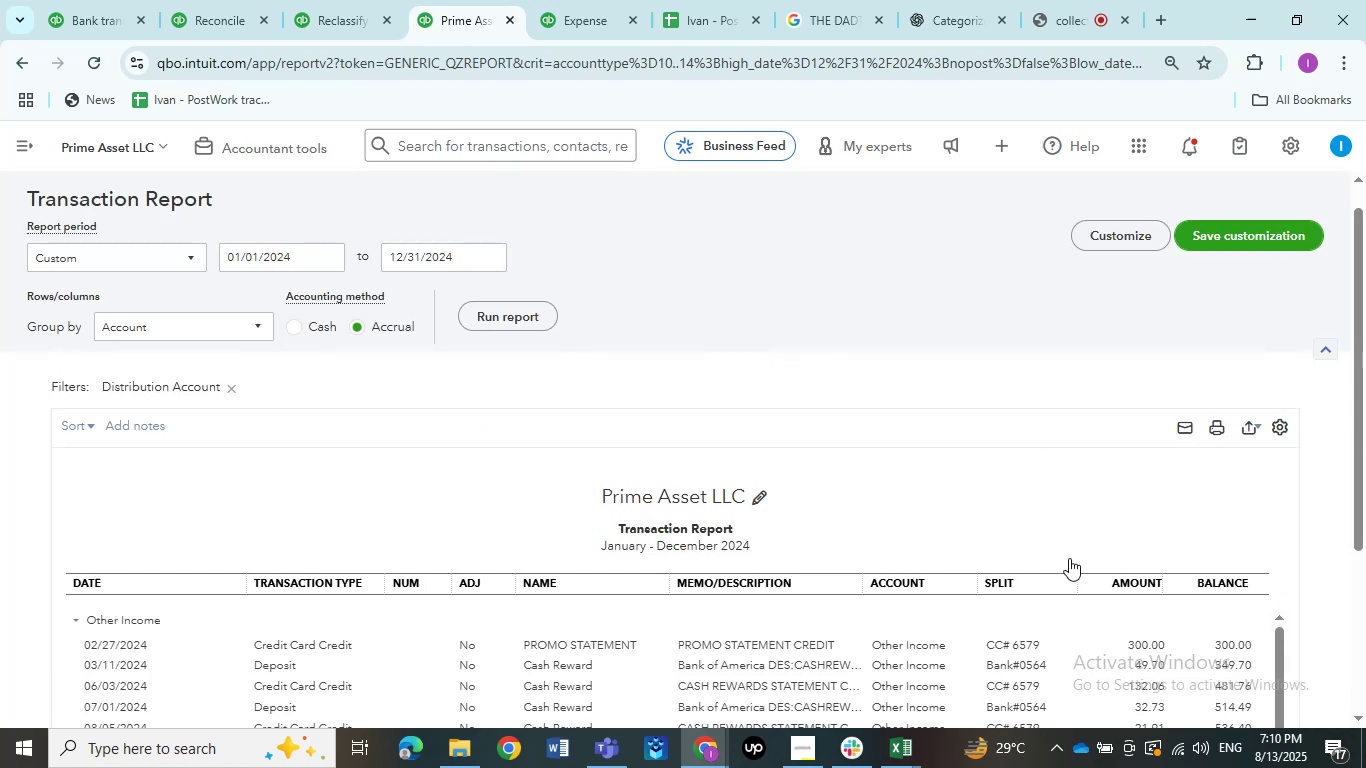 
scroll: coordinate [697, 436], scroll_direction: down, amount: 4.0
 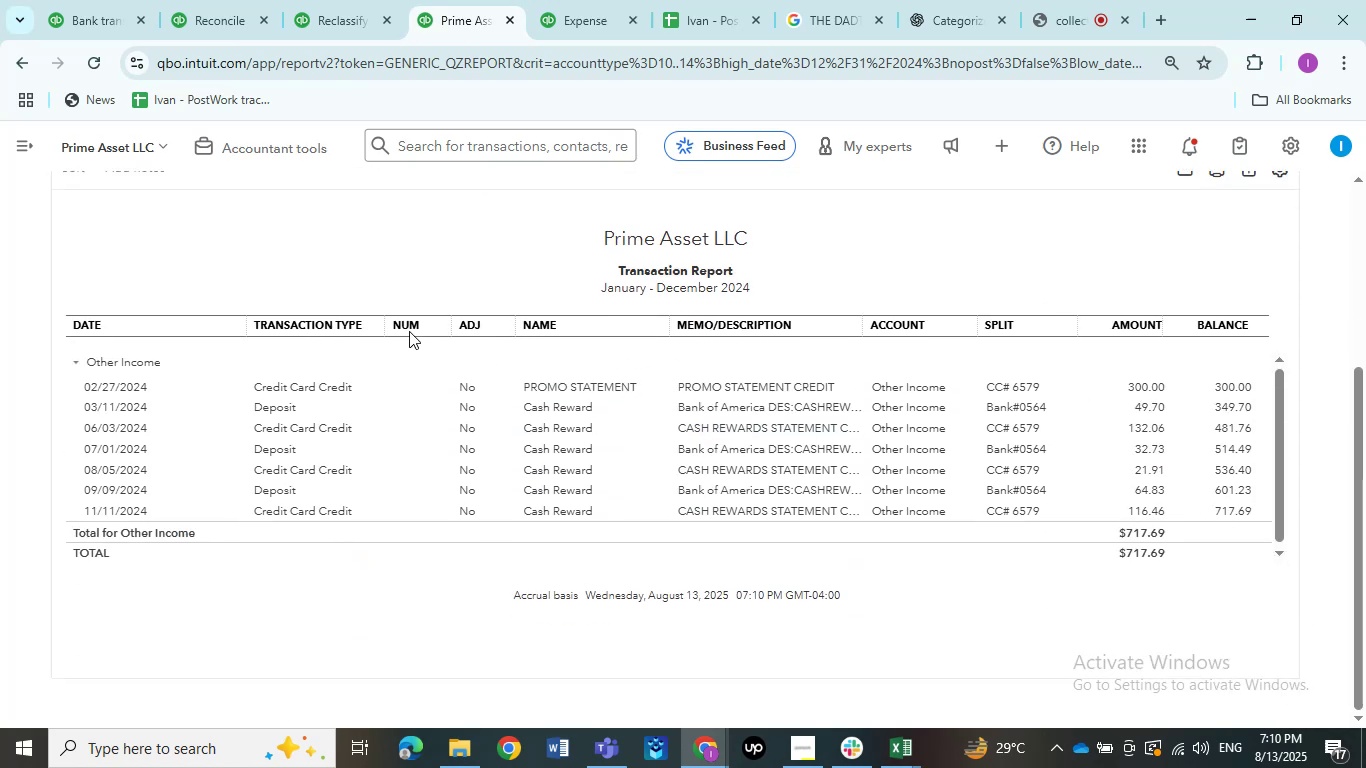 
scroll: coordinate [352, 241], scroll_direction: up, amount: 4.0
 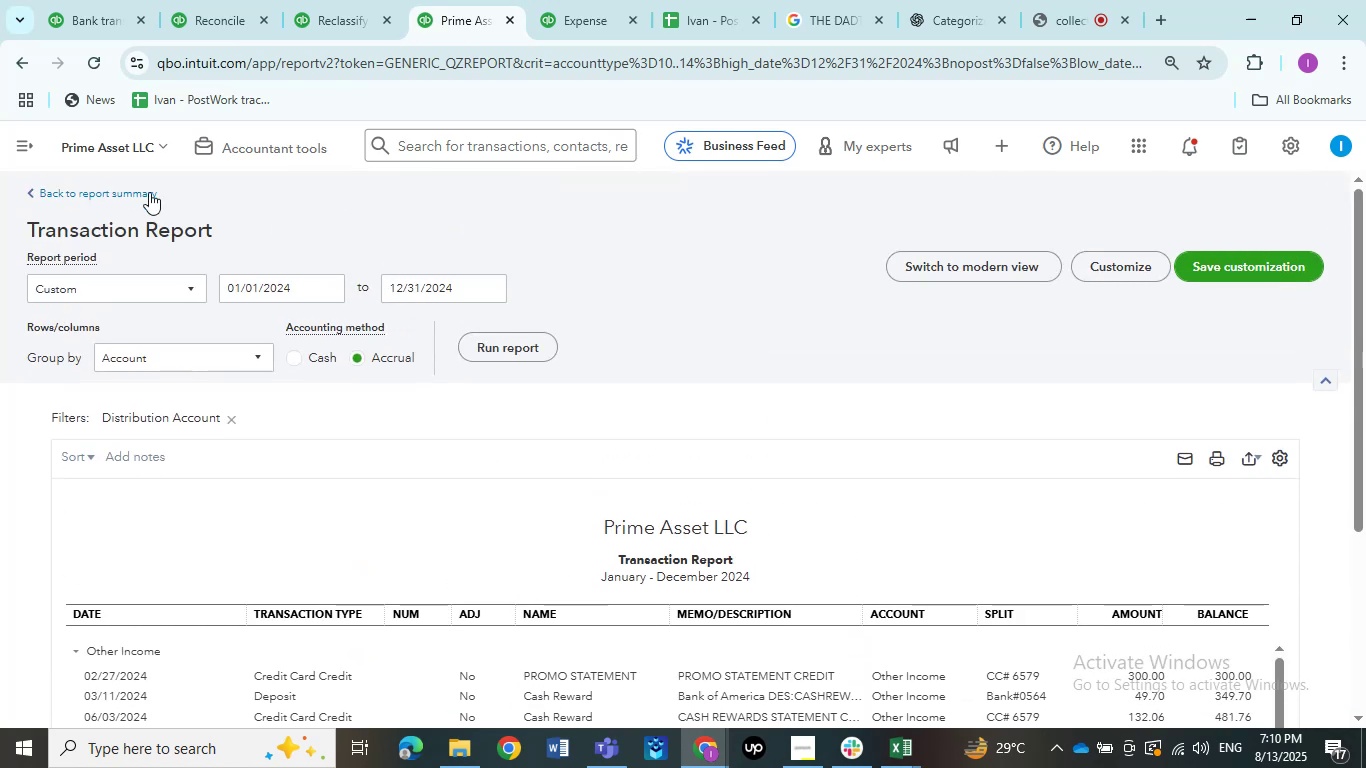 
left_click([142, 192])
 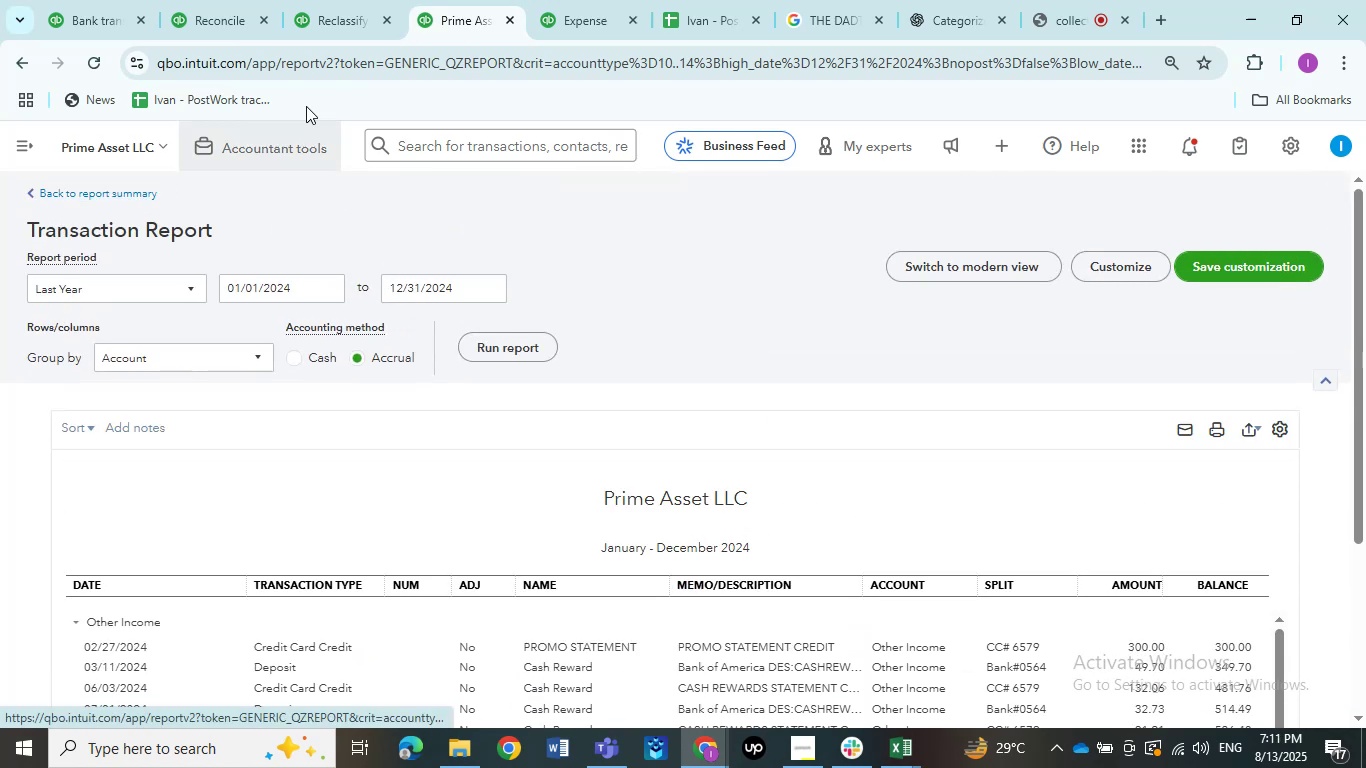 
left_click([338, 30])
 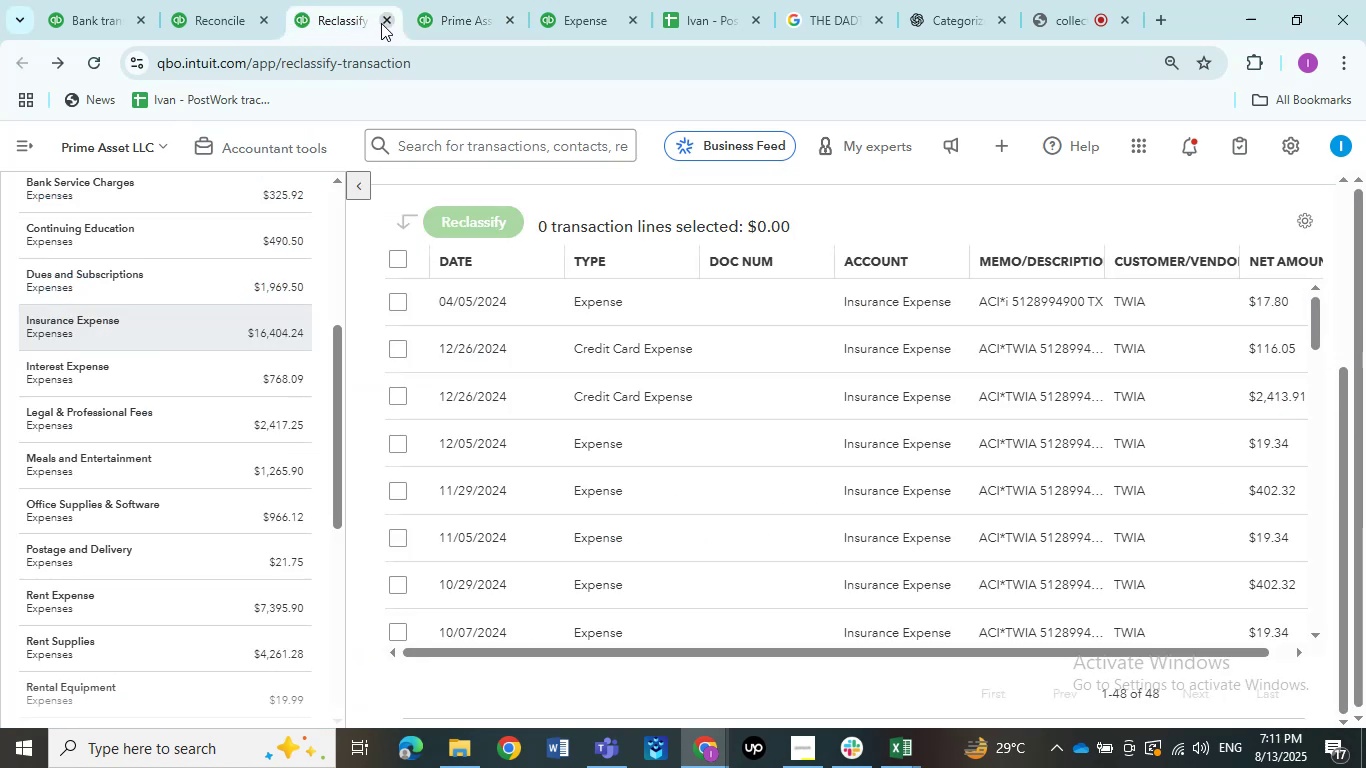 
double_click([381, 23])
 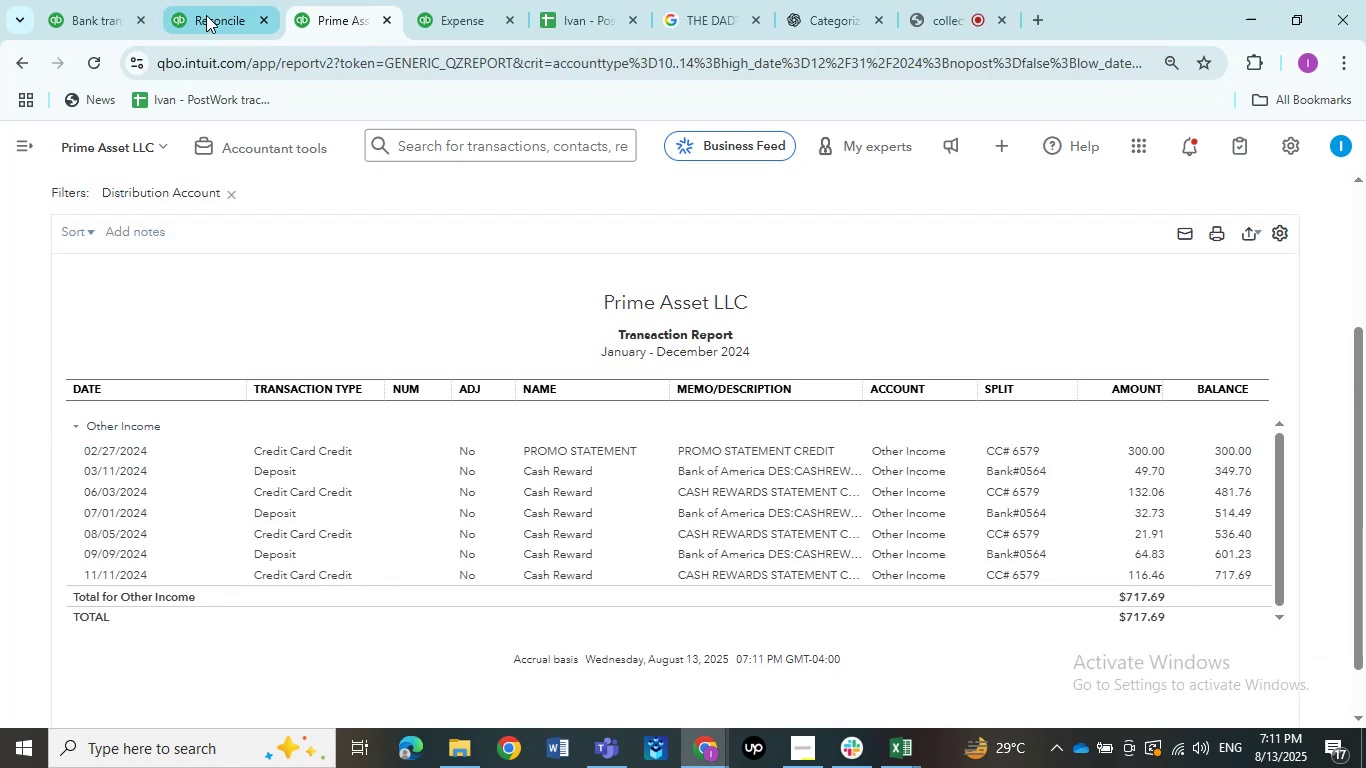 
left_click([185, 15])
 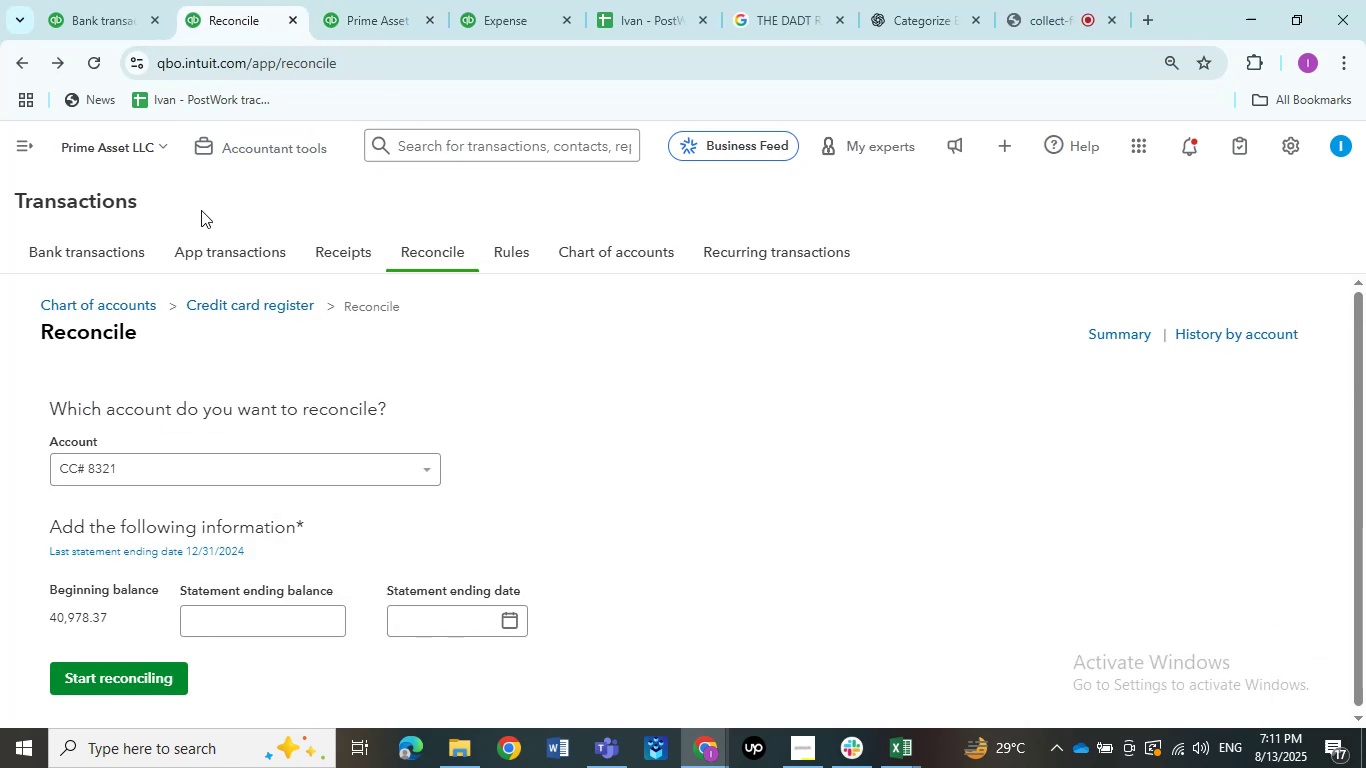 
scroll: coordinate [193, 394], scroll_direction: down, amount: 1.0
 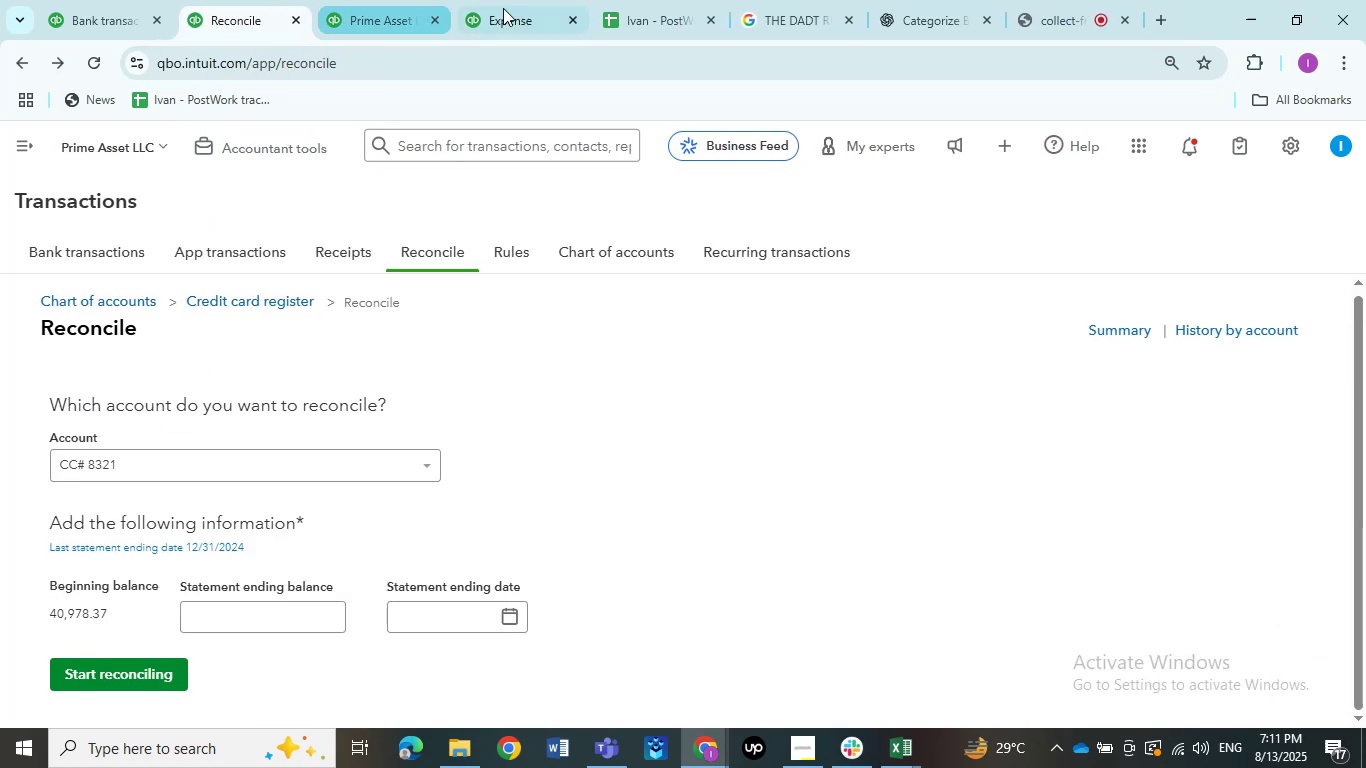 
left_click([537, 6])
 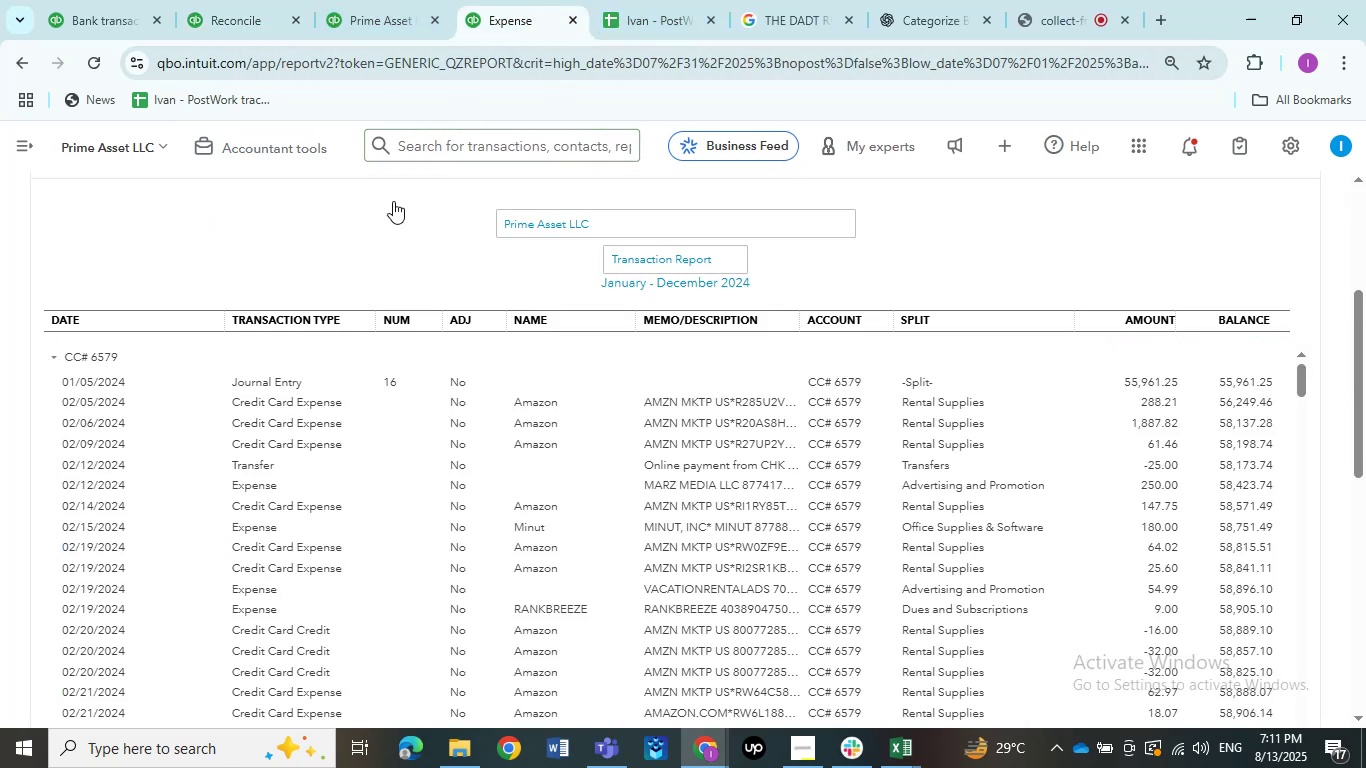 
scroll: coordinate [164, 261], scroll_direction: up, amount: 5.0
 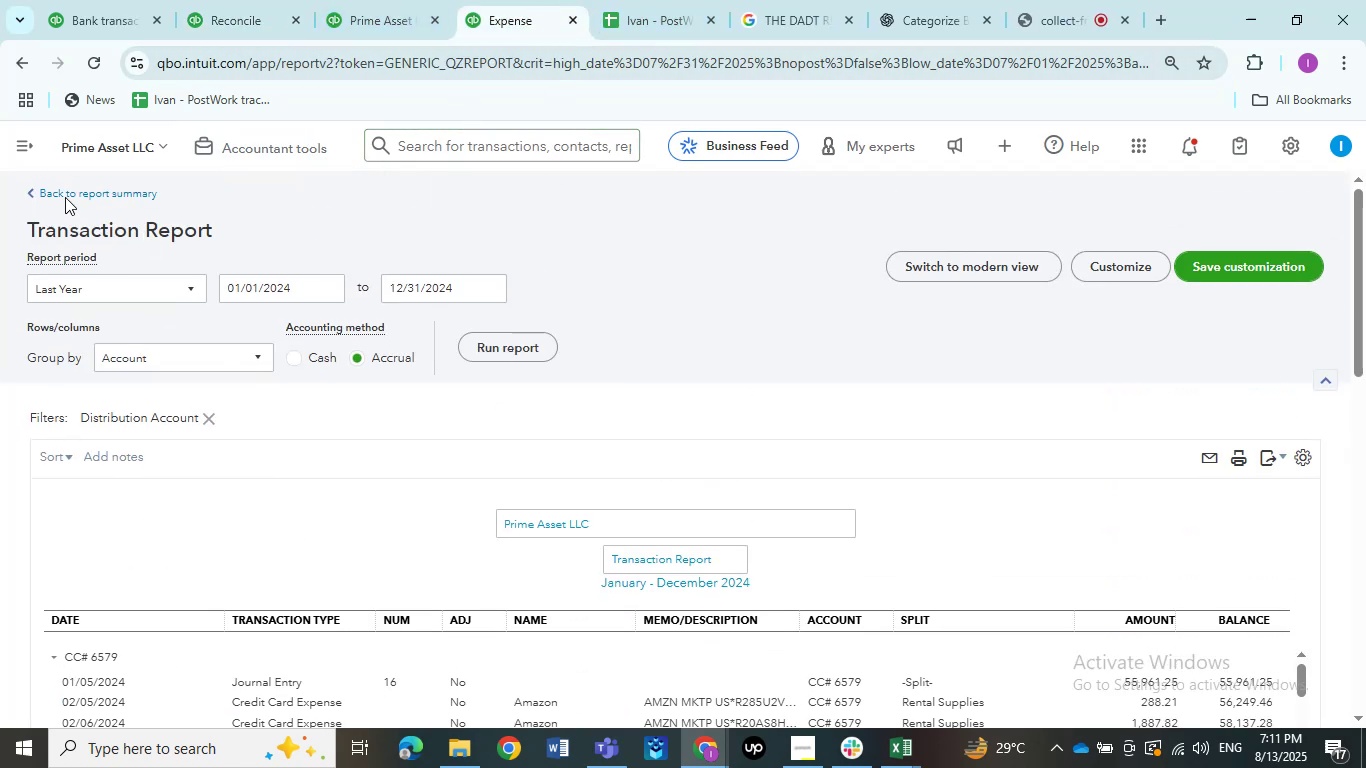 
left_click([65, 197])
 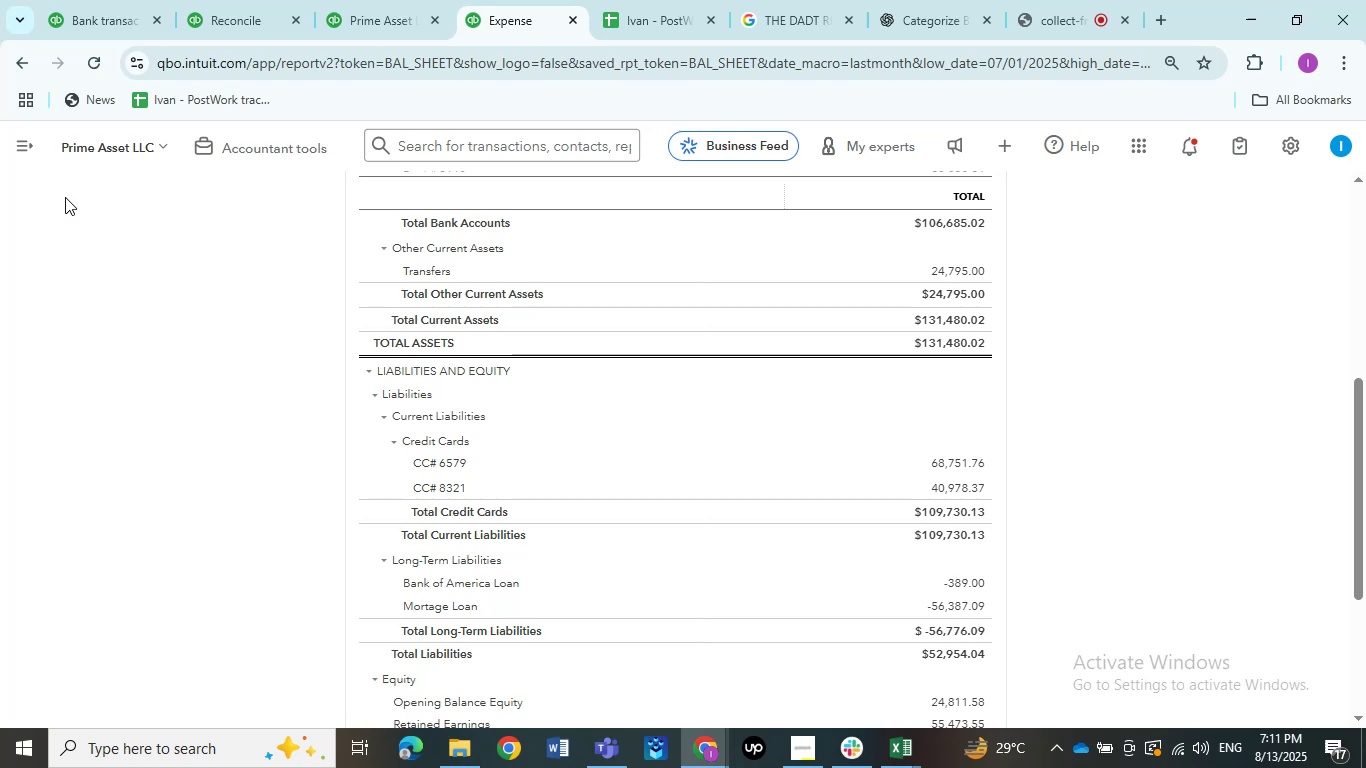 
scroll: coordinate [175, 284], scroll_direction: up, amount: 3.0
 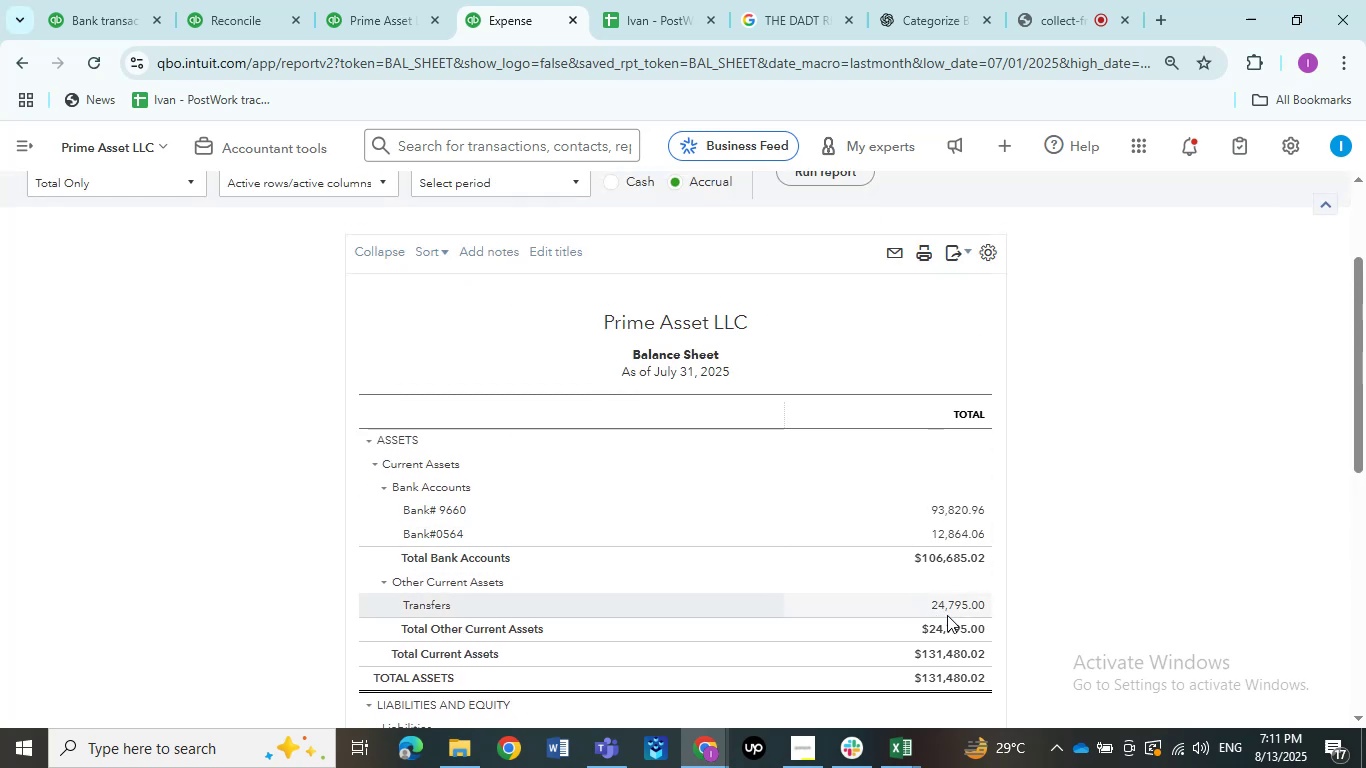 
left_click([949, 610])
 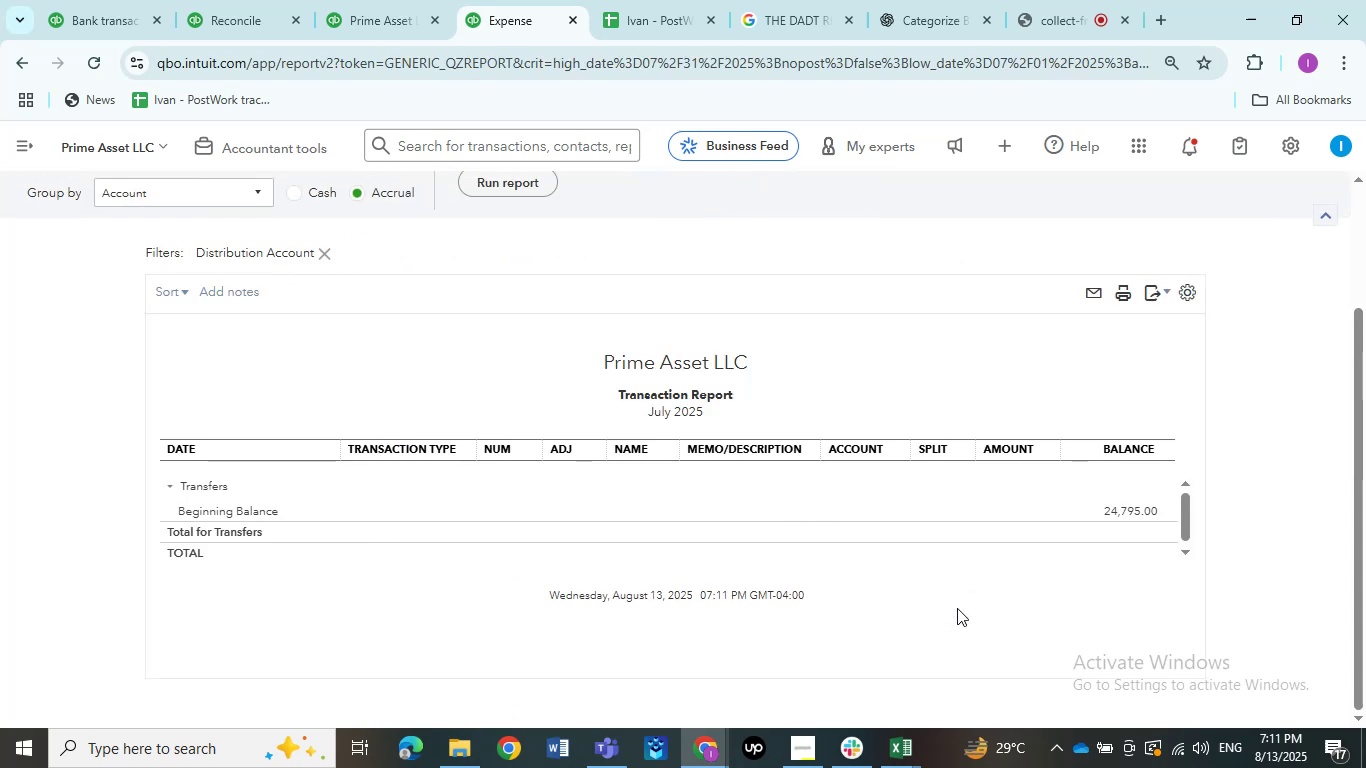 
wait(8.29)
 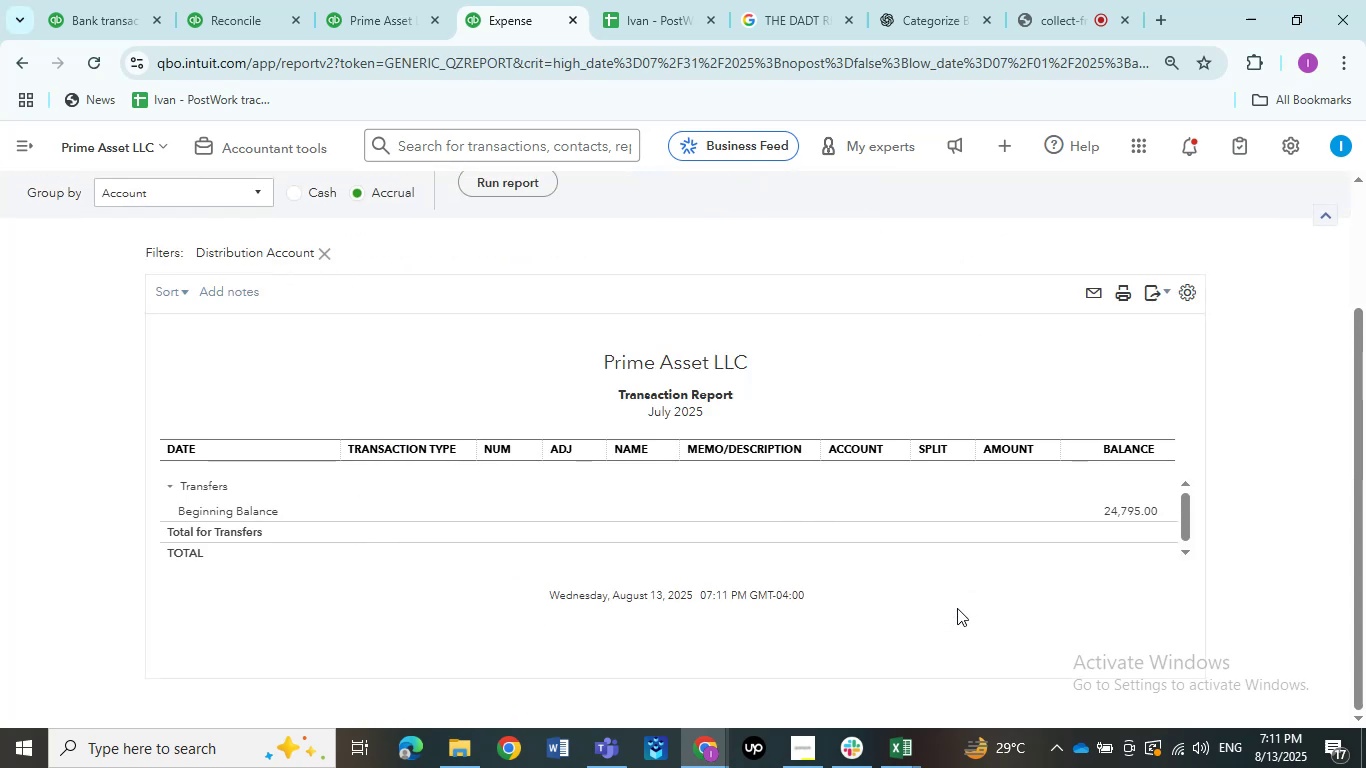 
scroll: coordinate [209, 594], scroll_direction: up, amount: 3.0
 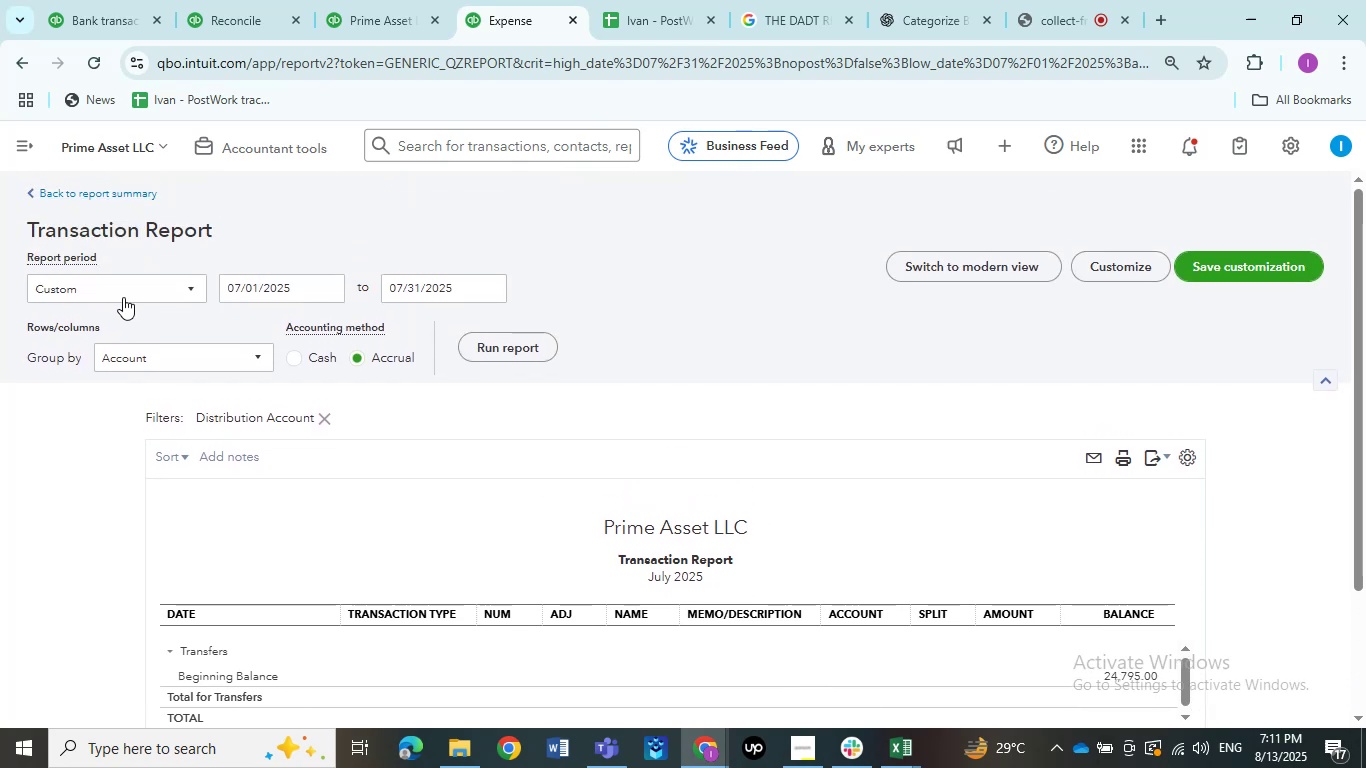 
mouse_move([120, 223])
 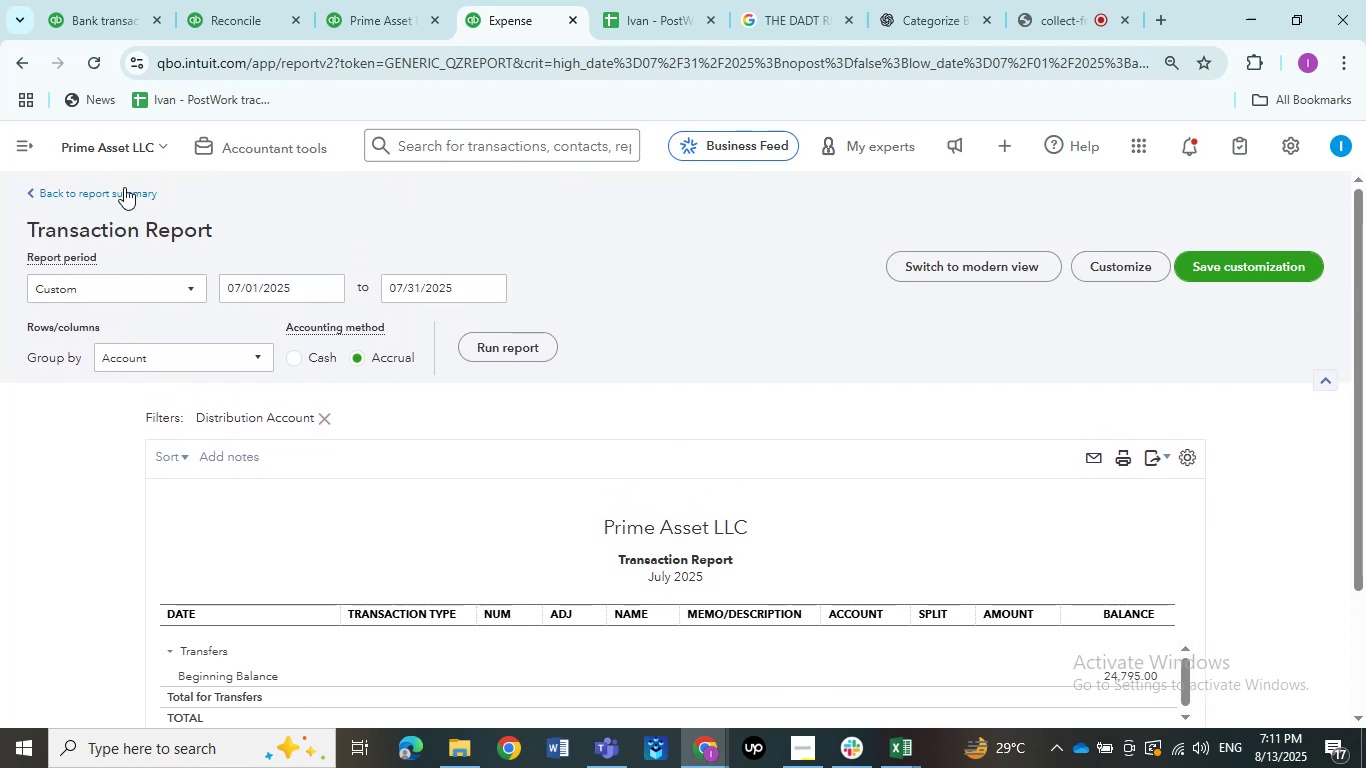 
left_click([124, 189])
 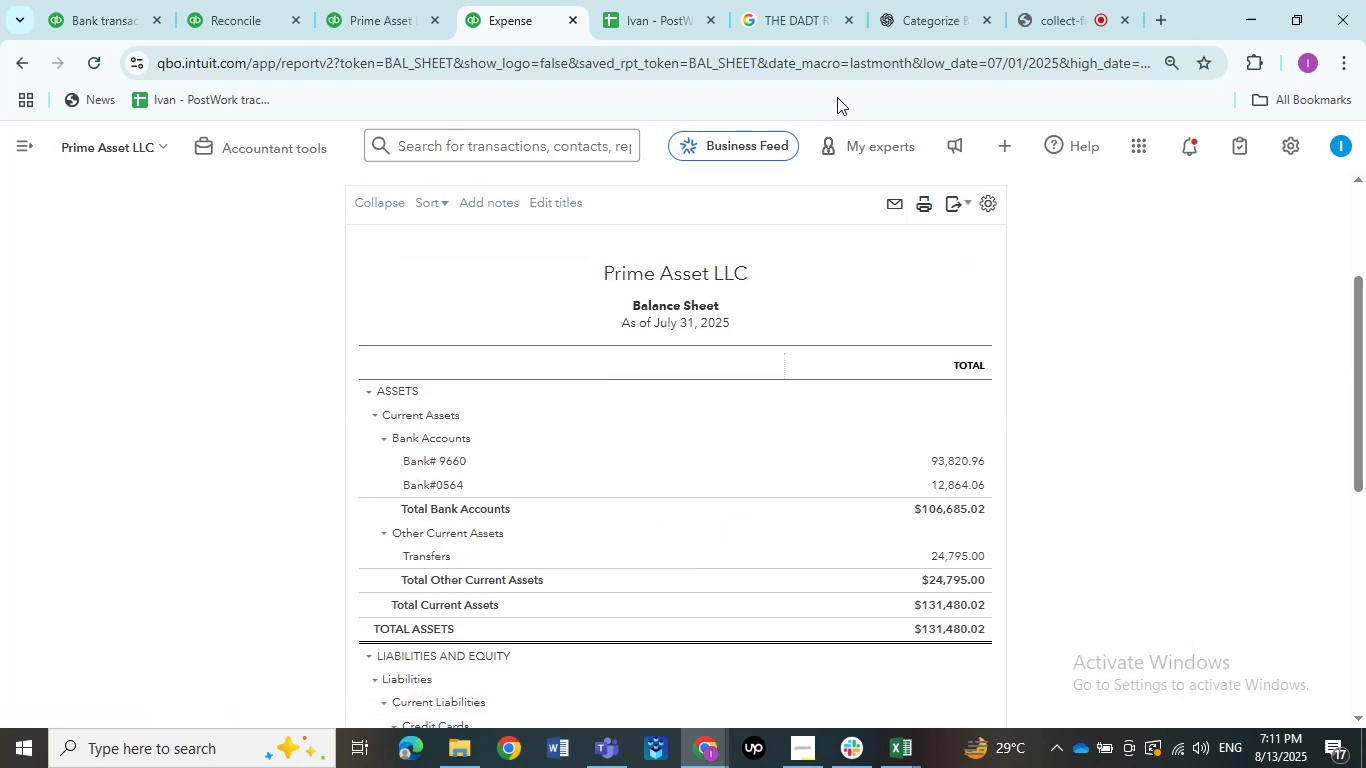 
wait(5.35)
 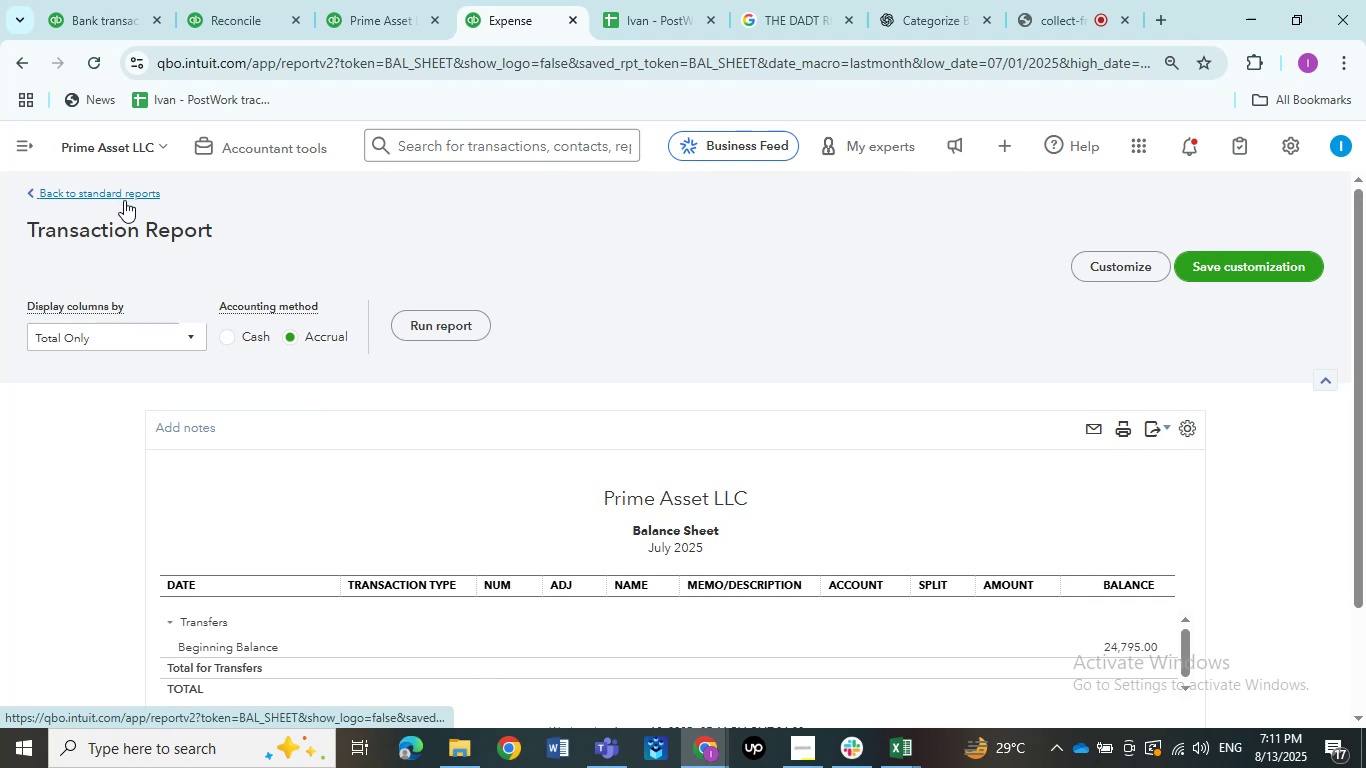 
left_click([918, 24])
 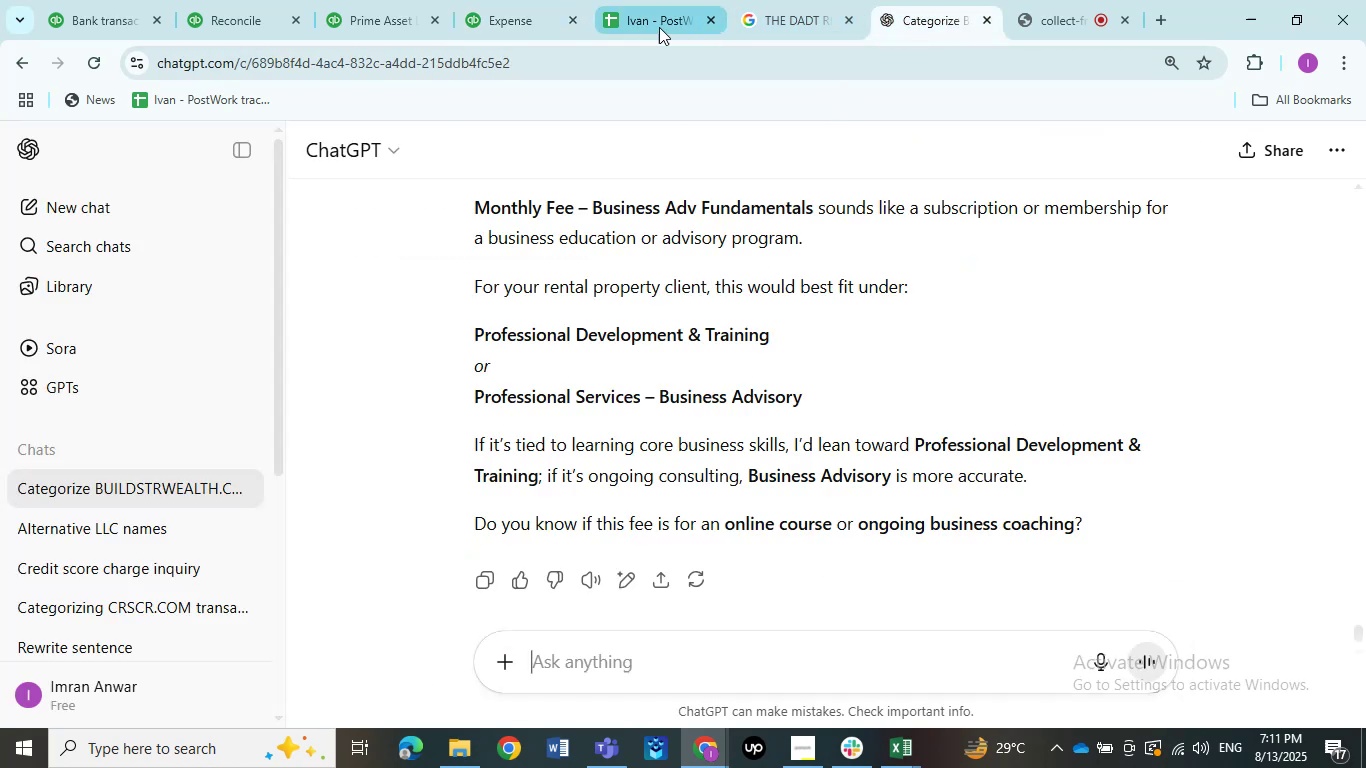 
left_click([657, 27])
 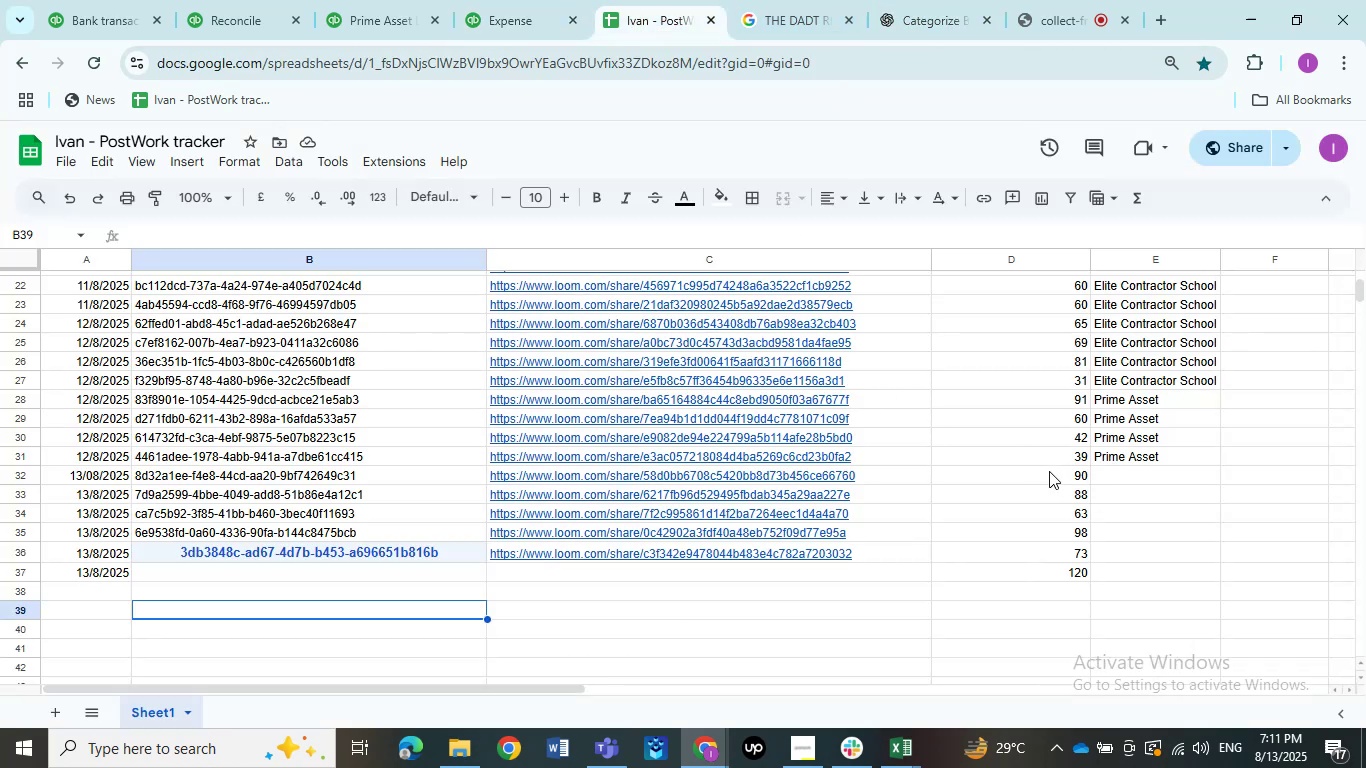 
left_click([1047, 473])
 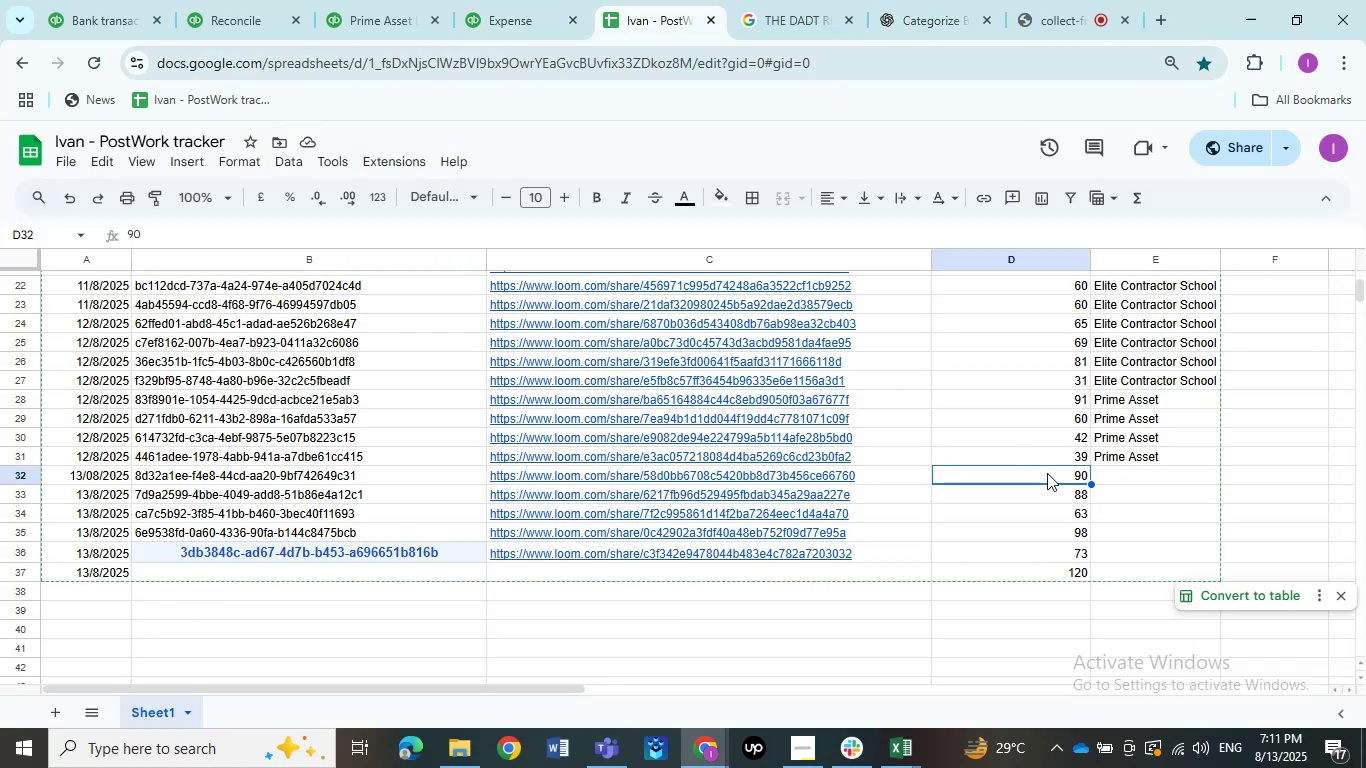 
hold_key(key=ShiftLeft, duration=0.36)
 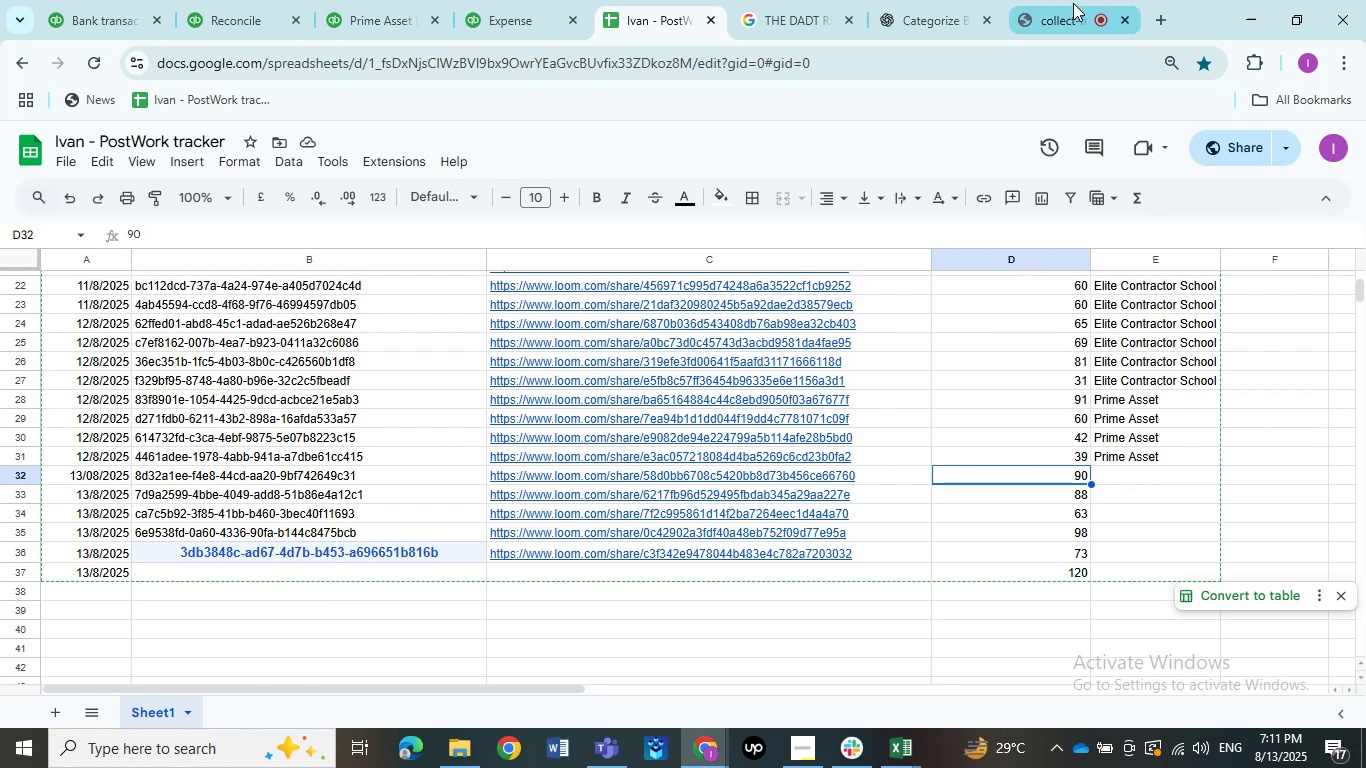 
left_click([1064, 0])
 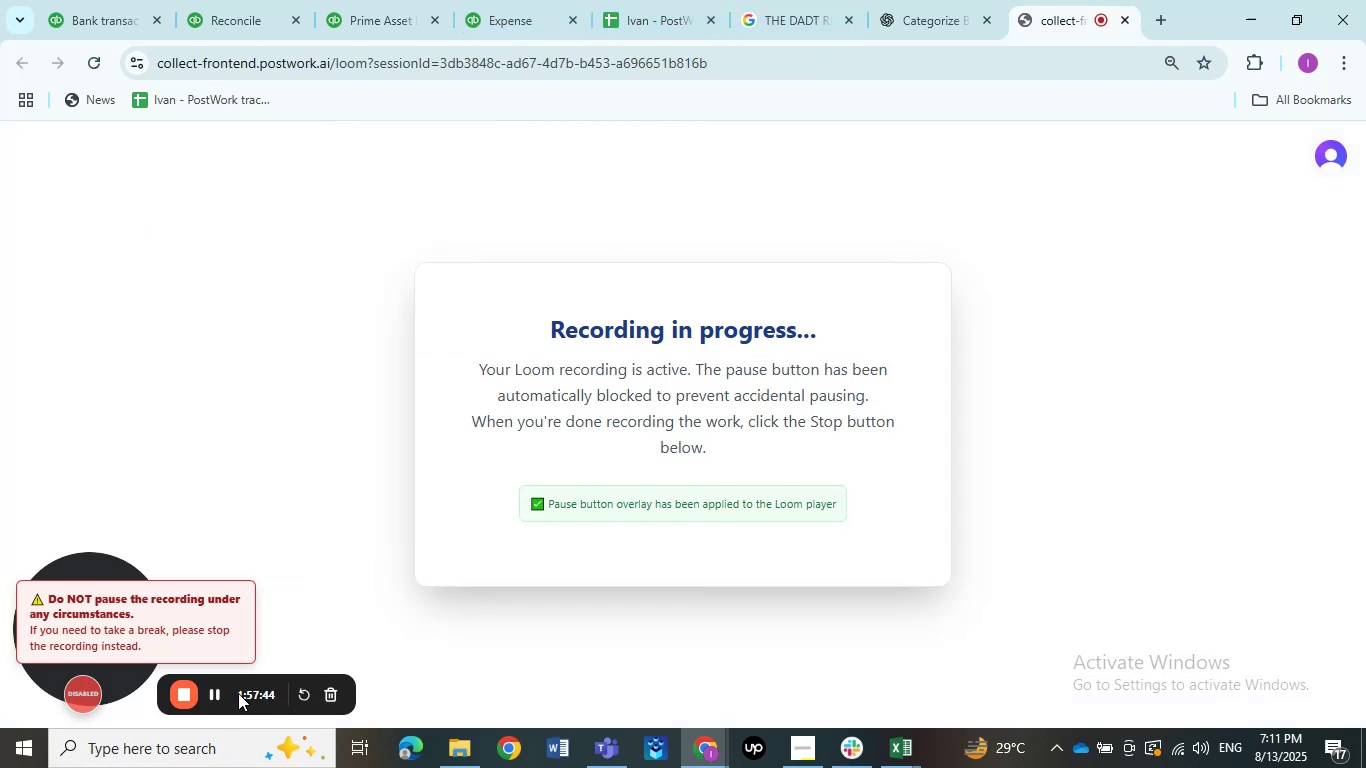 
wait(5.69)
 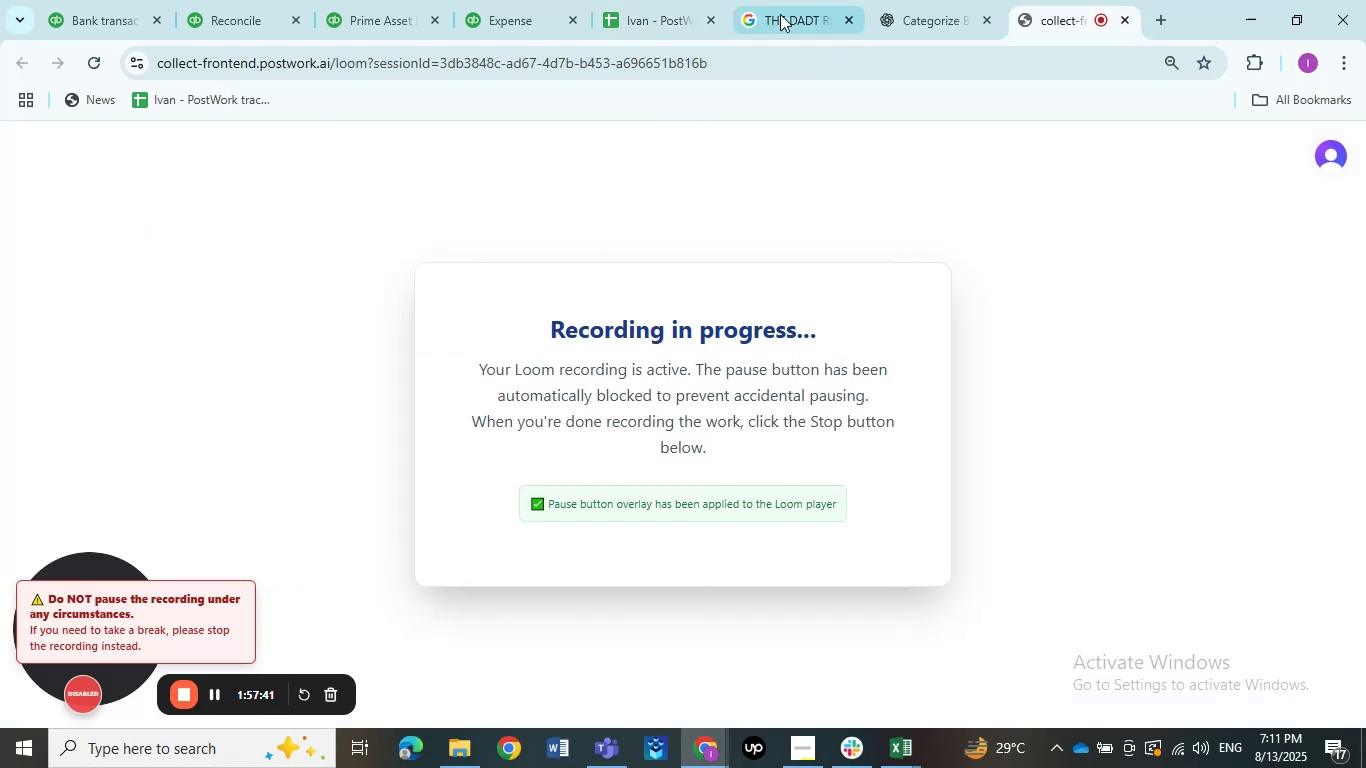 
left_click([659, 0])
 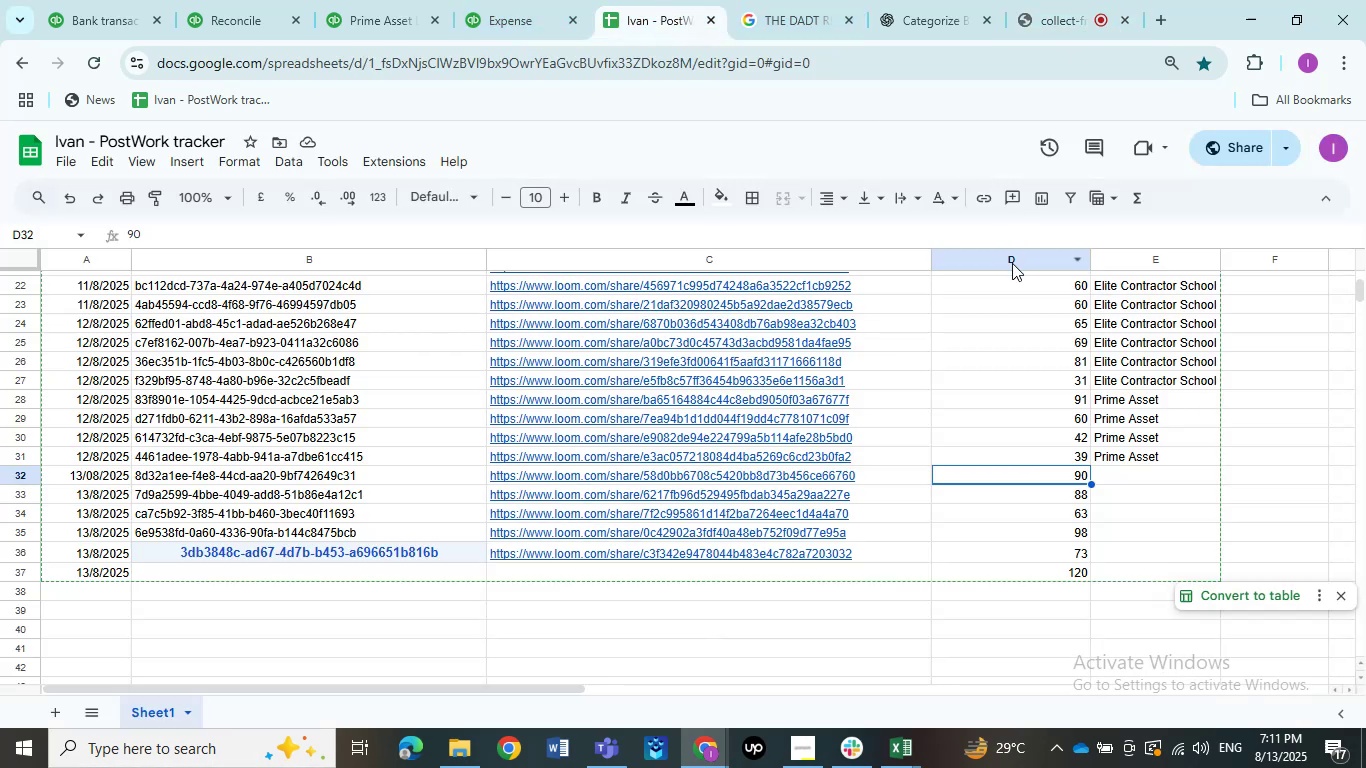 
left_click([995, 261])
 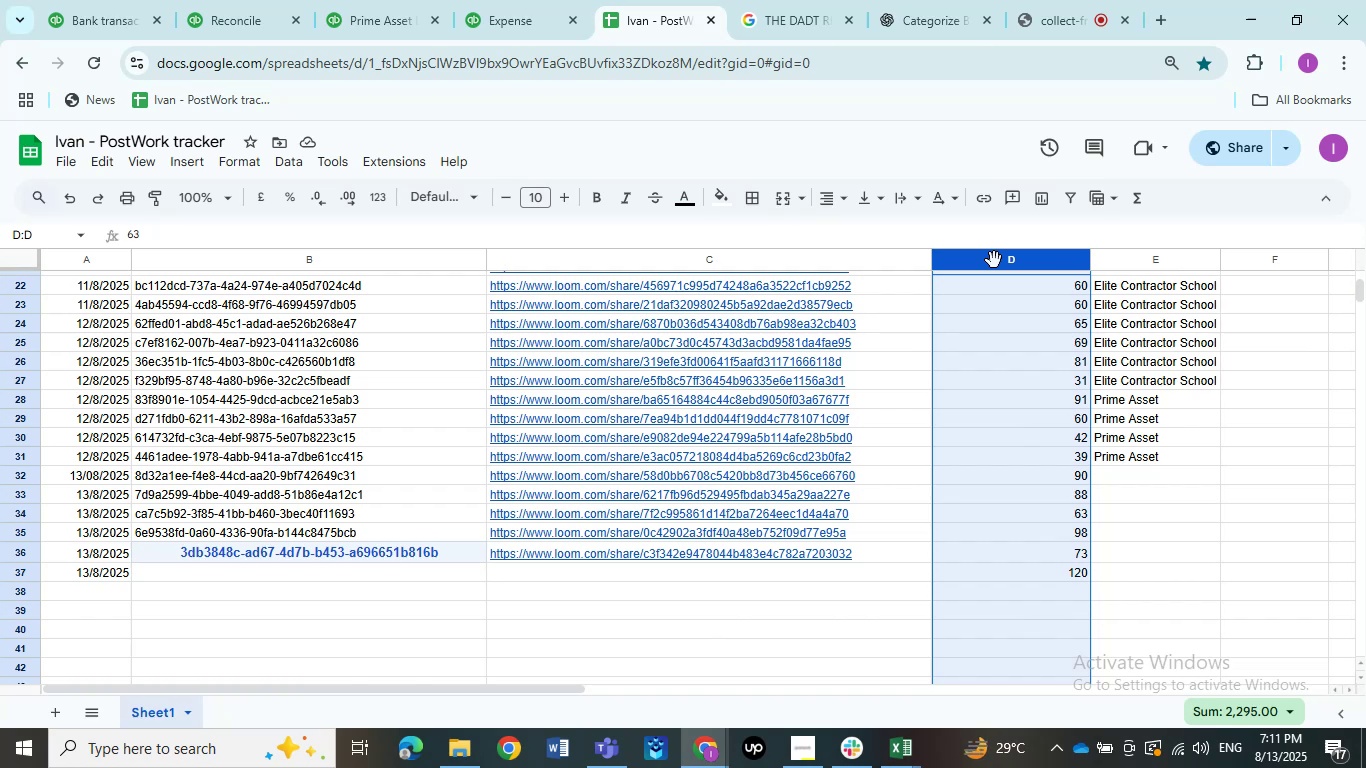 
wait(13.11)
 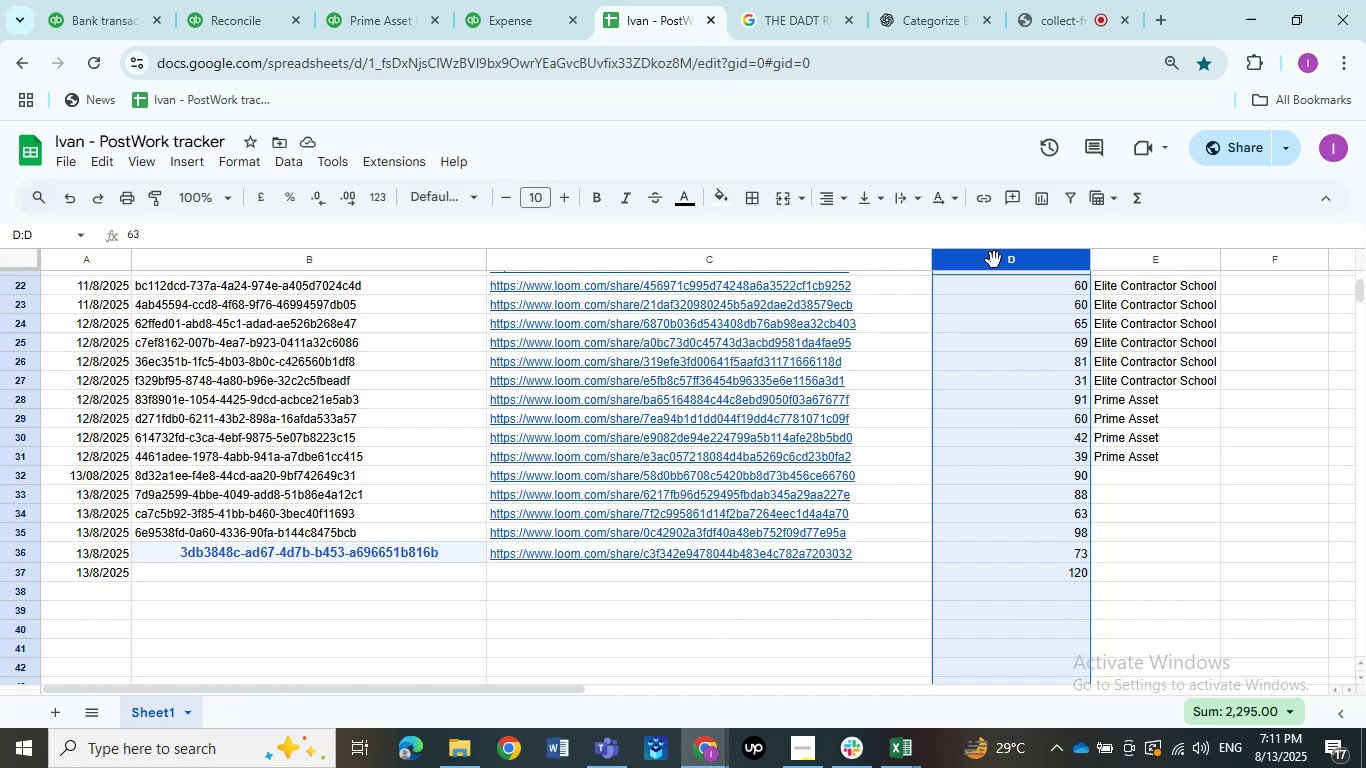 
left_click([88, 550])
 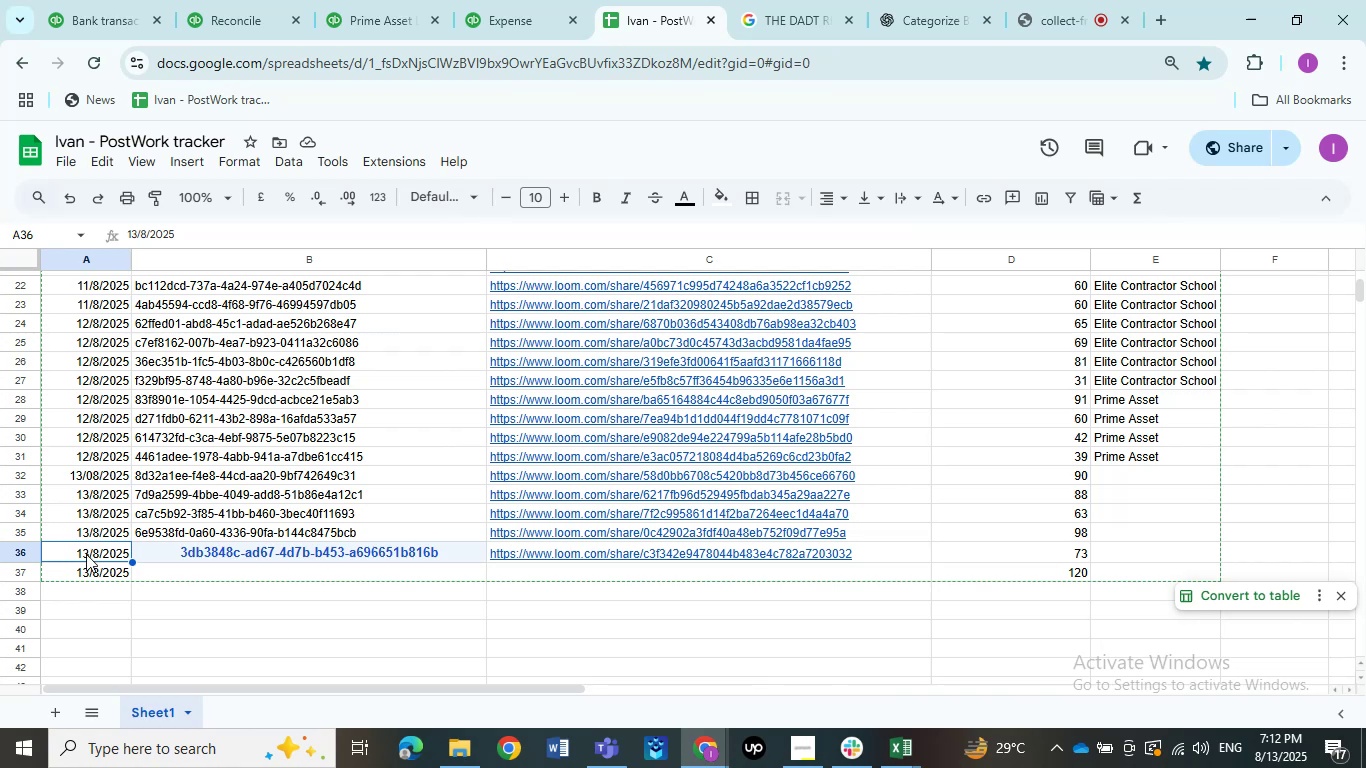 
wait(20.59)
 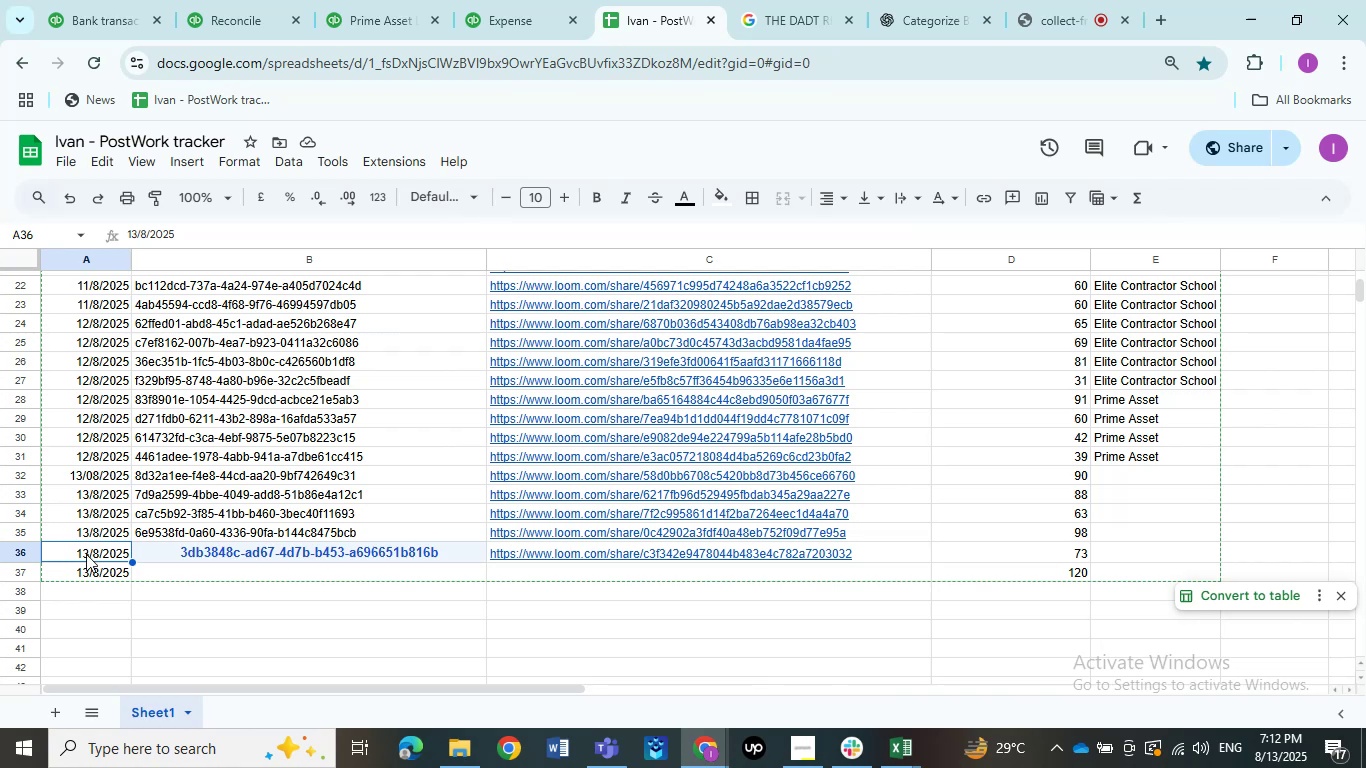 
double_click([93, 560])
 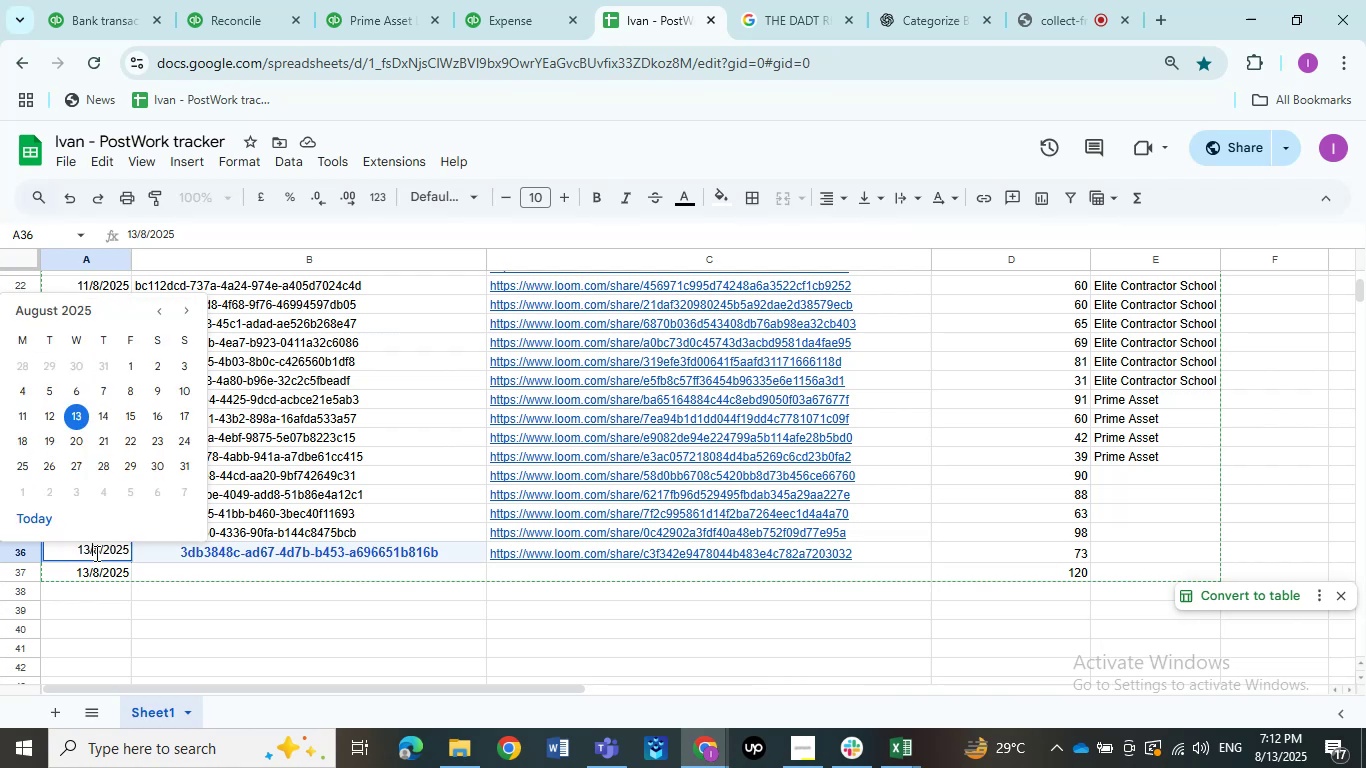 
double_click([95, 553])
 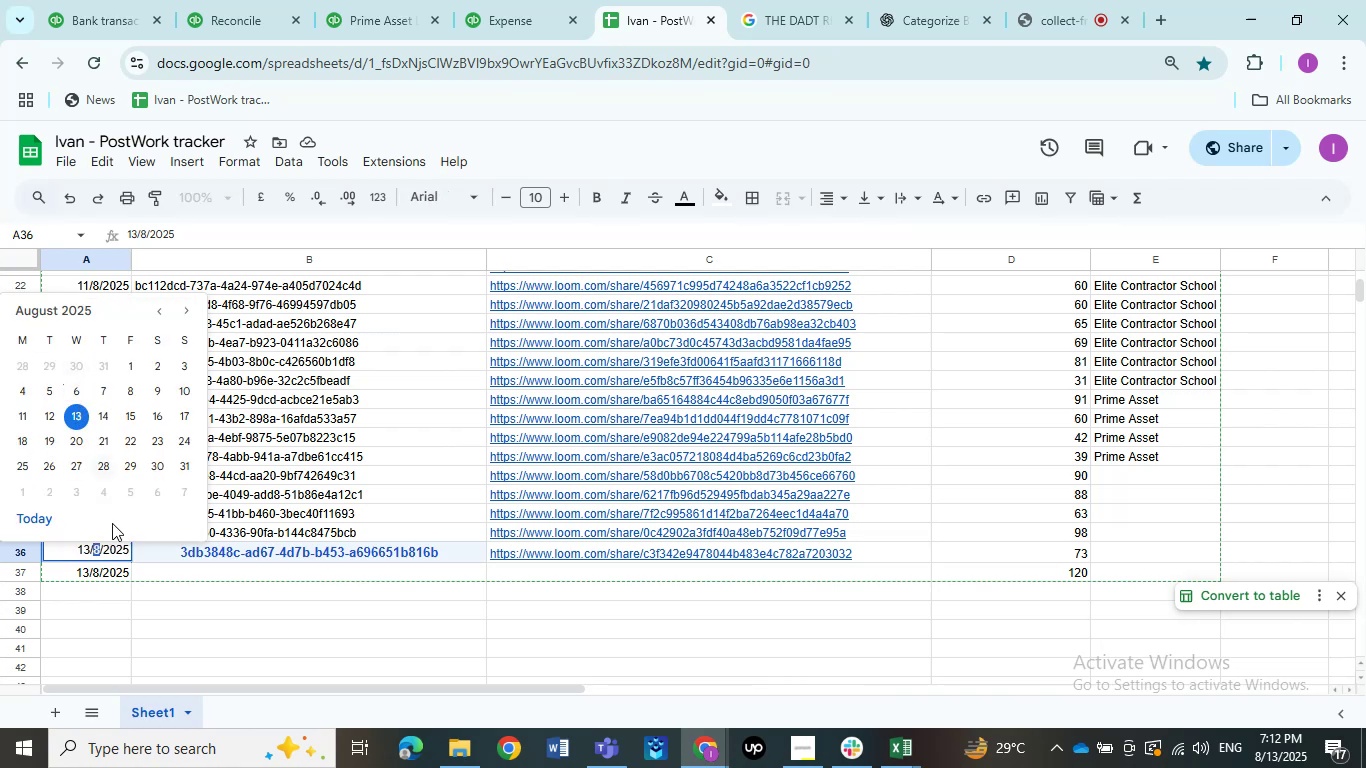 
left_click([107, 558])
 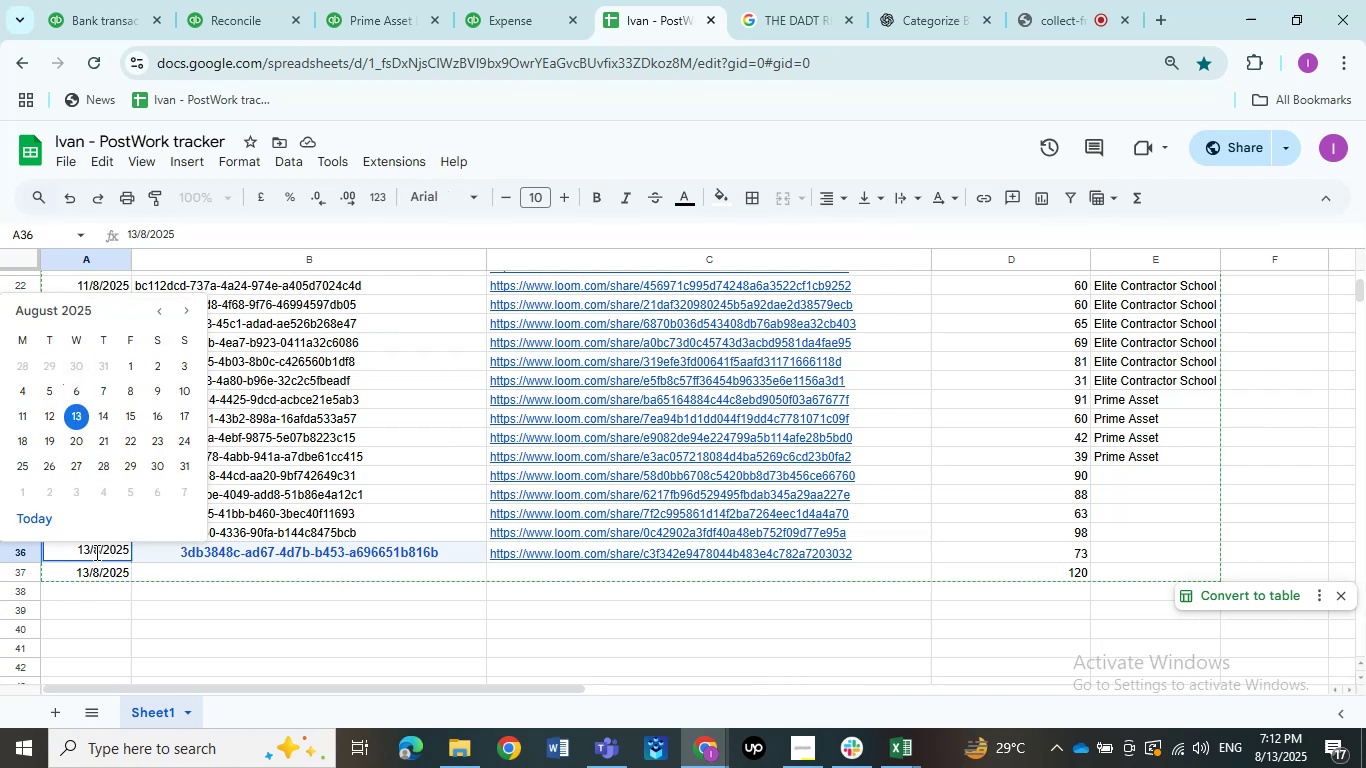 
double_click([95, 552])
 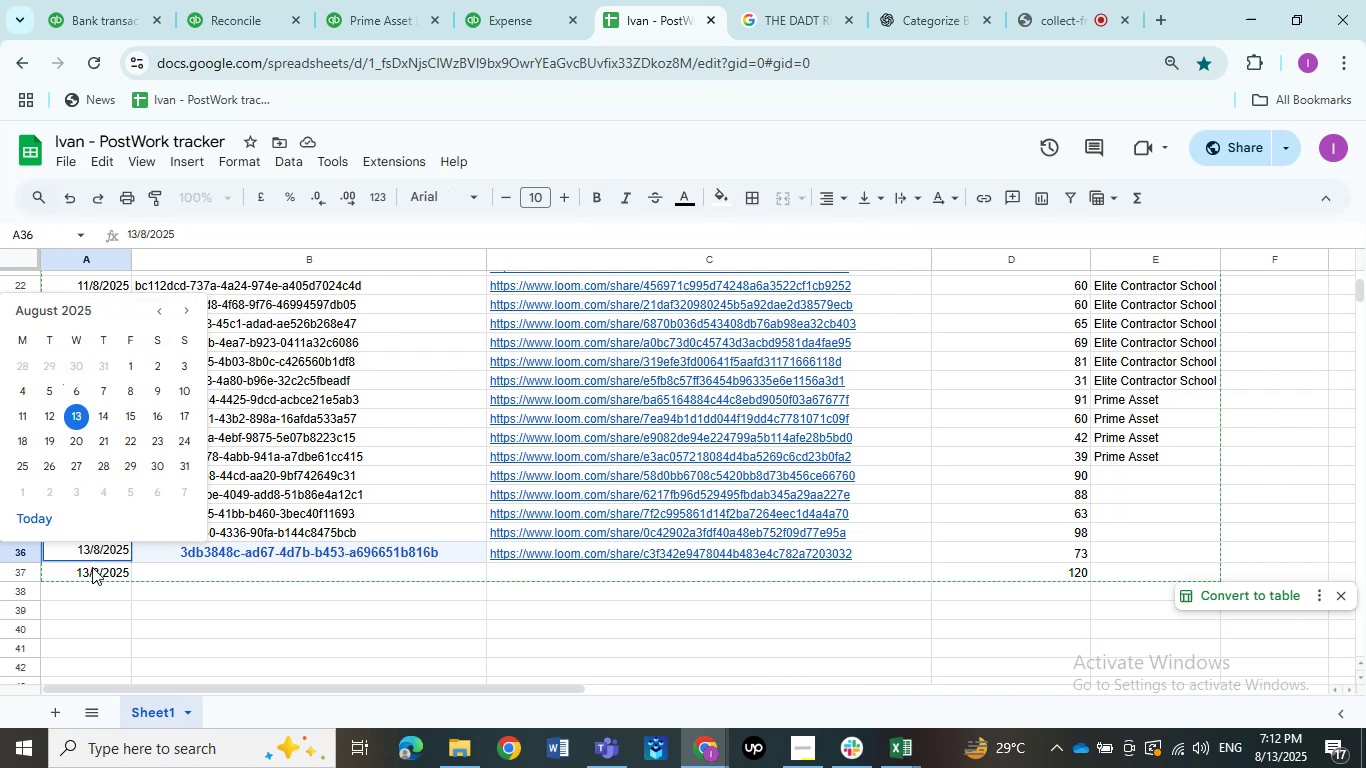 
left_click([92, 591])
 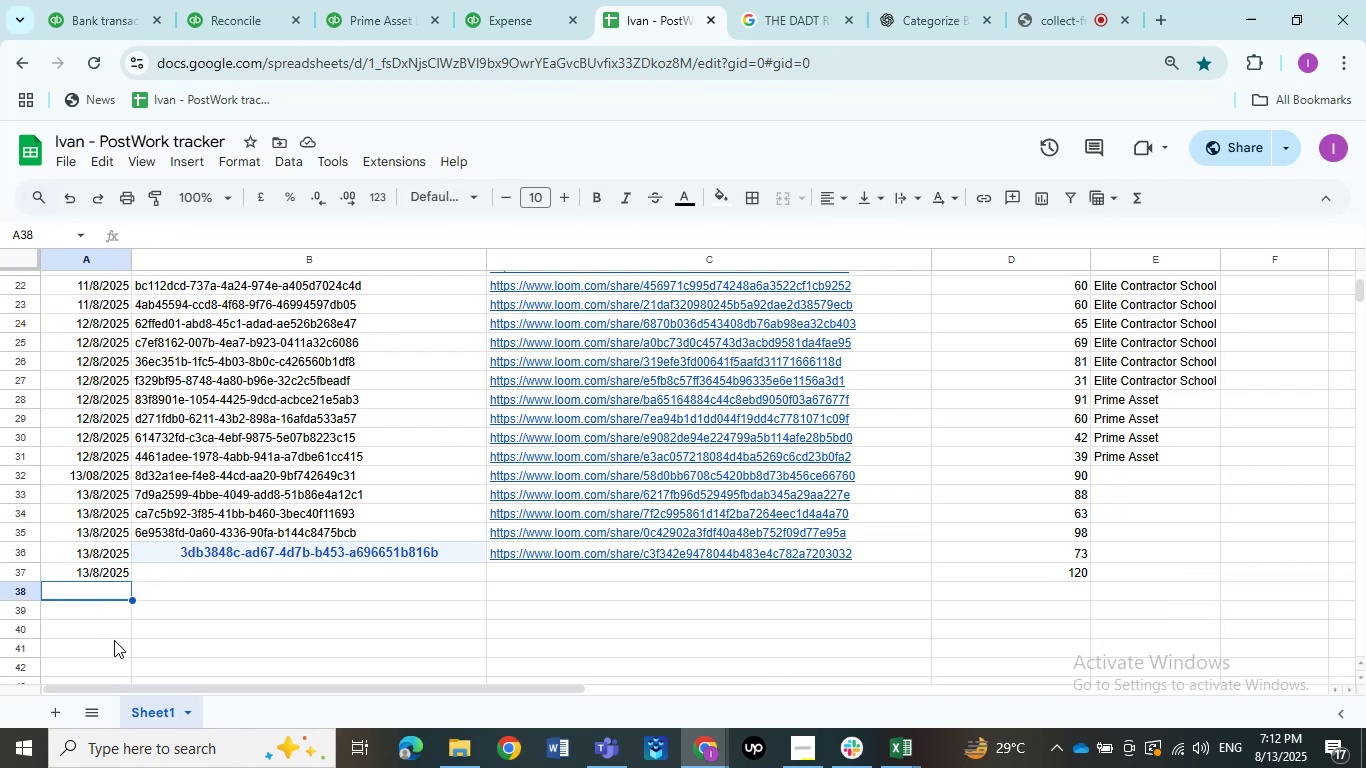 
scroll: coordinate [118, 629], scroll_direction: up, amount: 1.0
 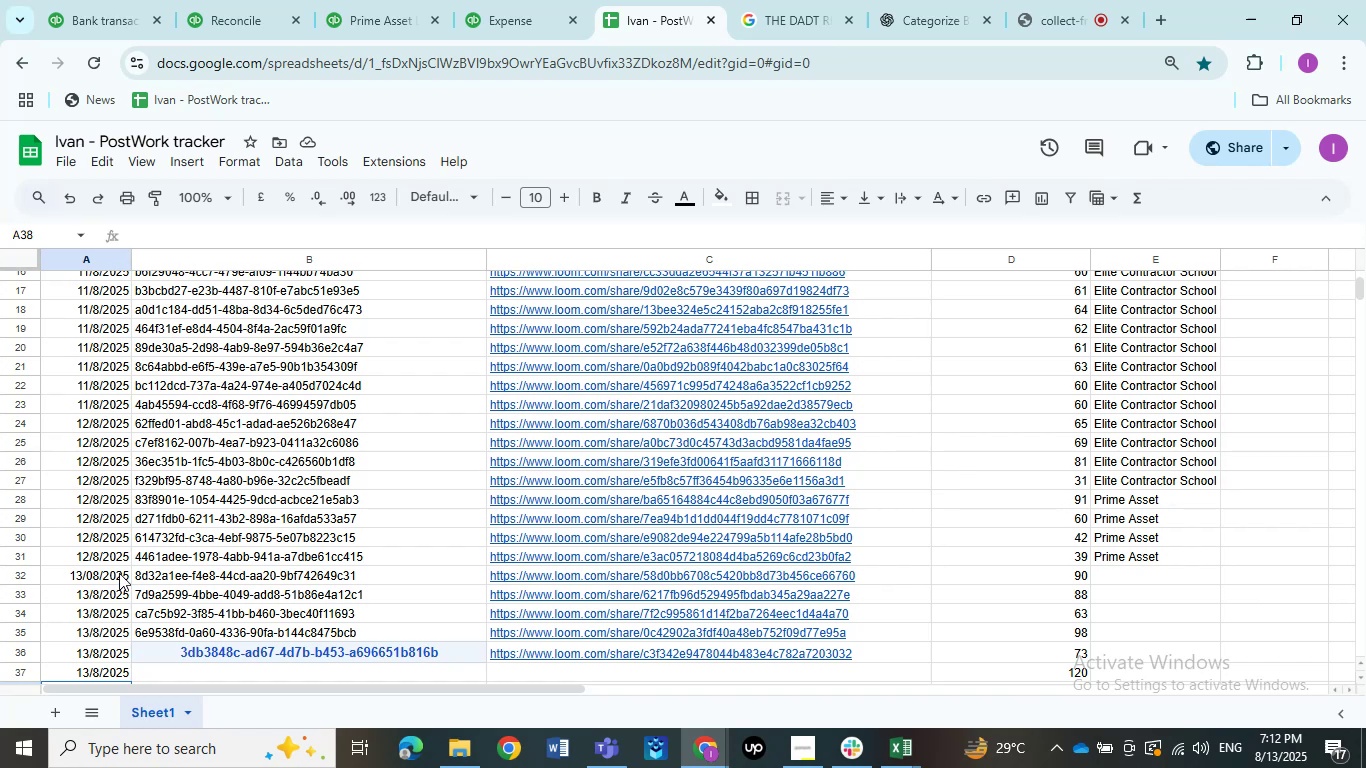 
wait(5.22)
 